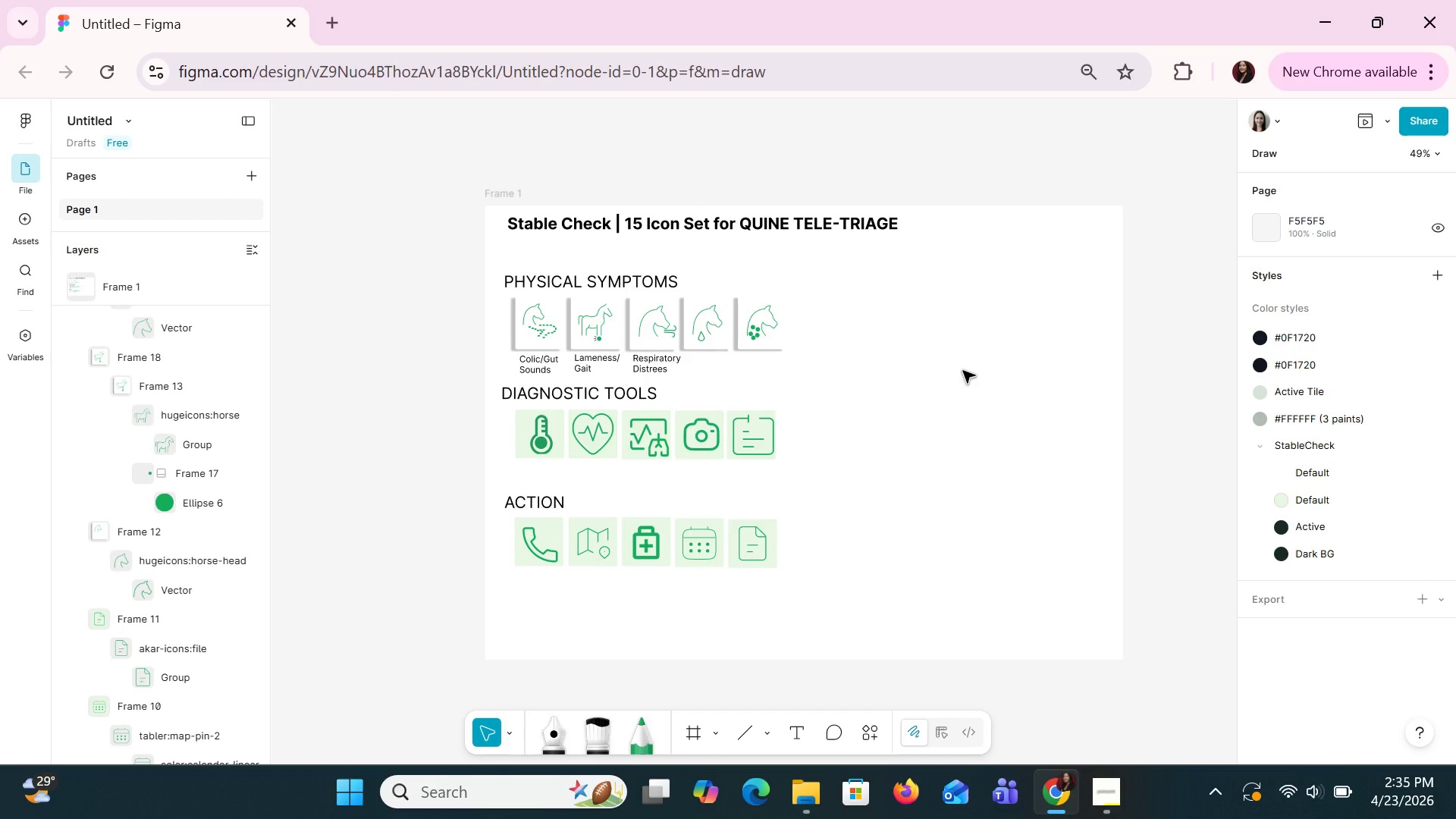 
left_click([553, 454])
 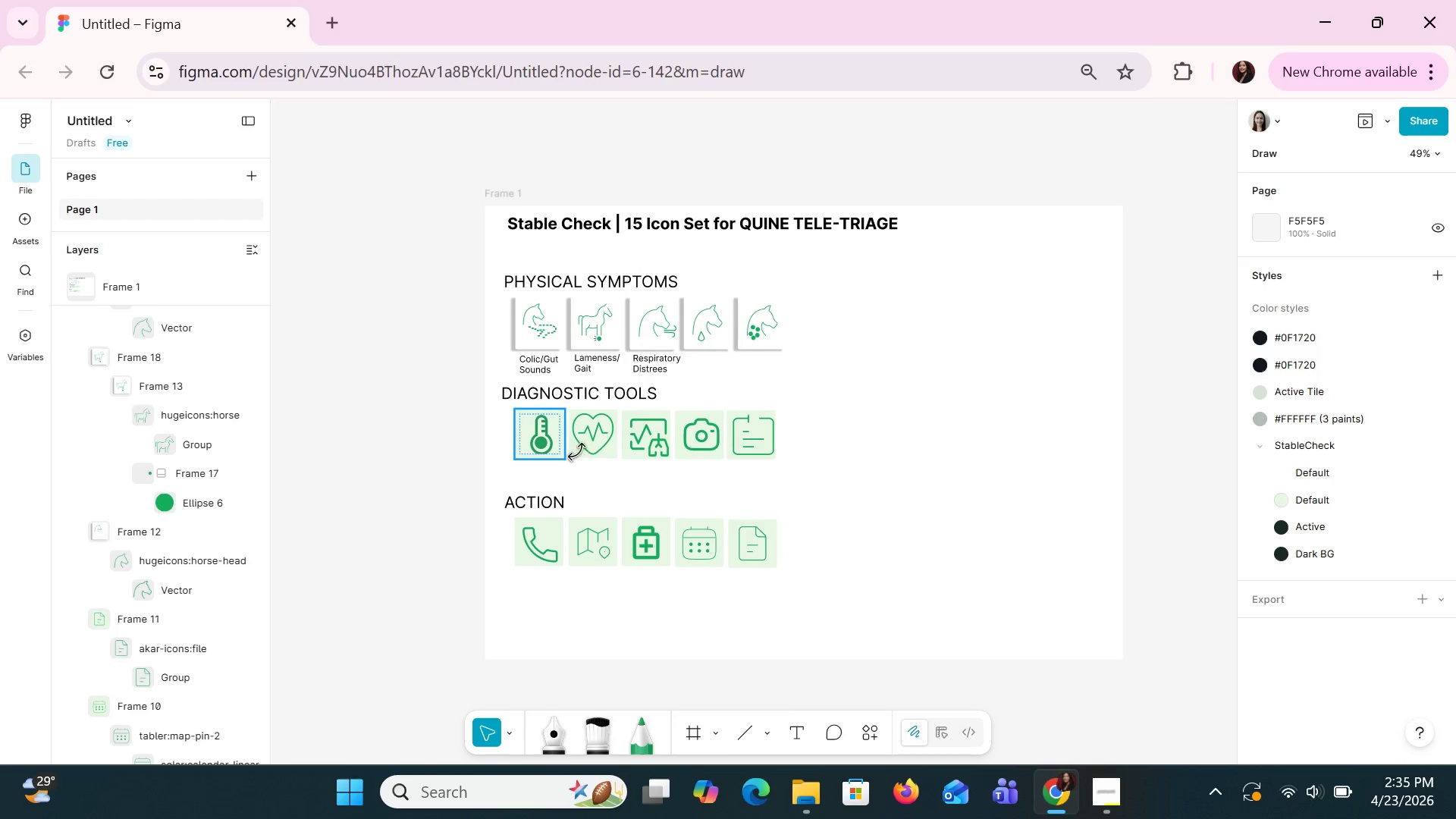 
hold_key(key=ShiftLeft, duration=1.5)
left_click([607, 455])
 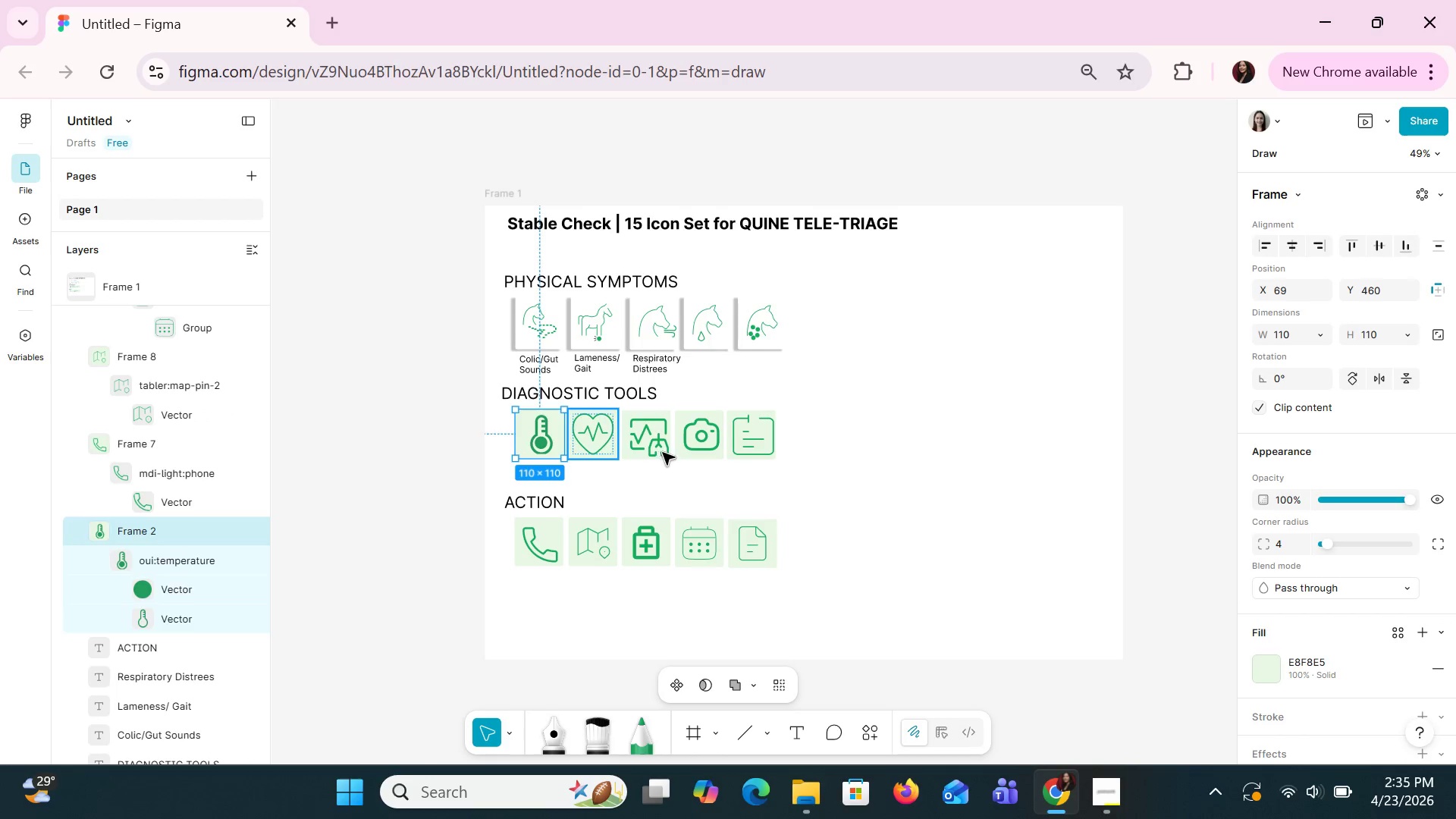 
hold_key(key=ShiftLeft, duration=1.5)
left_click([629, 458])
 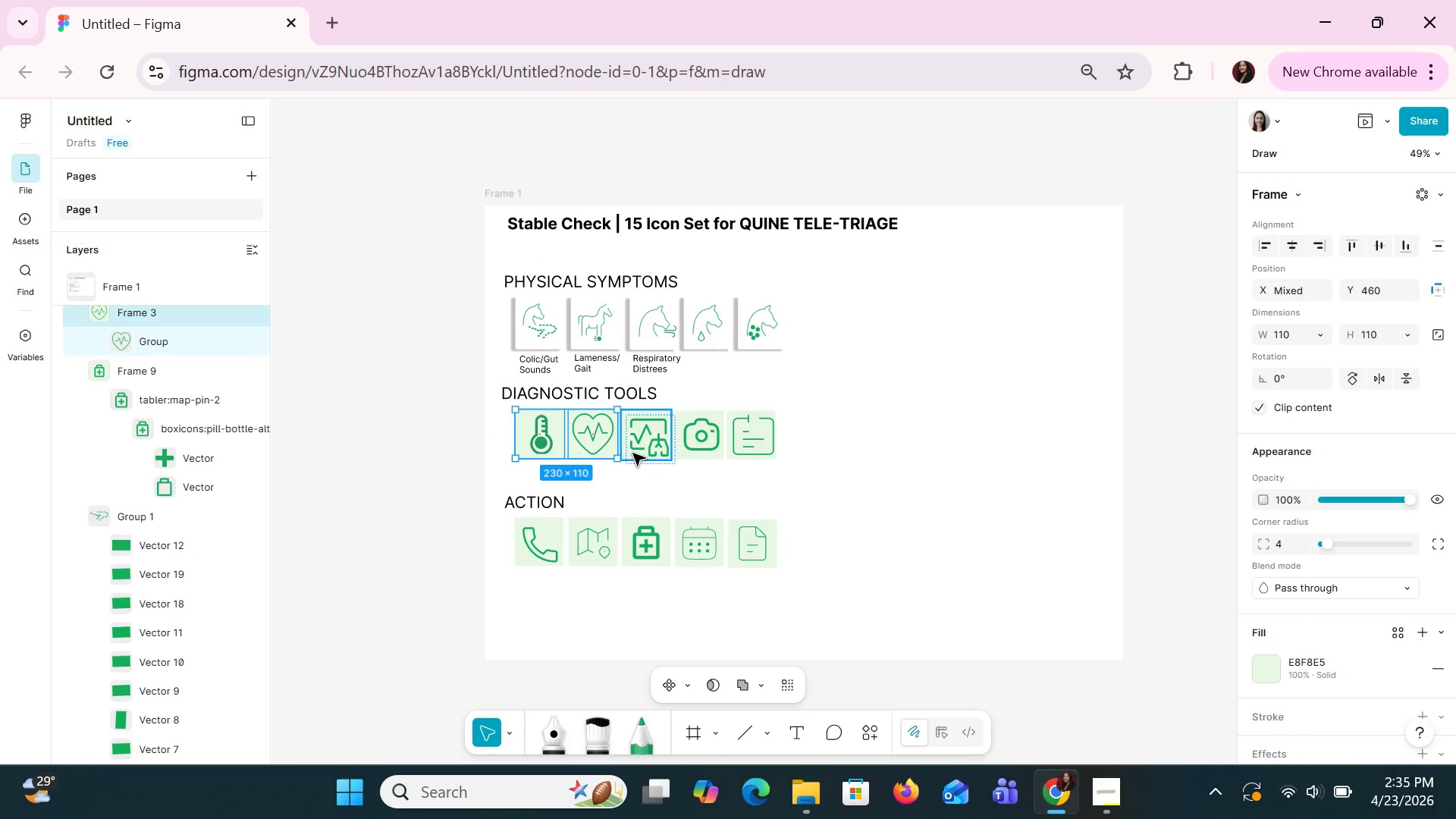 
left_click([634, 453])
 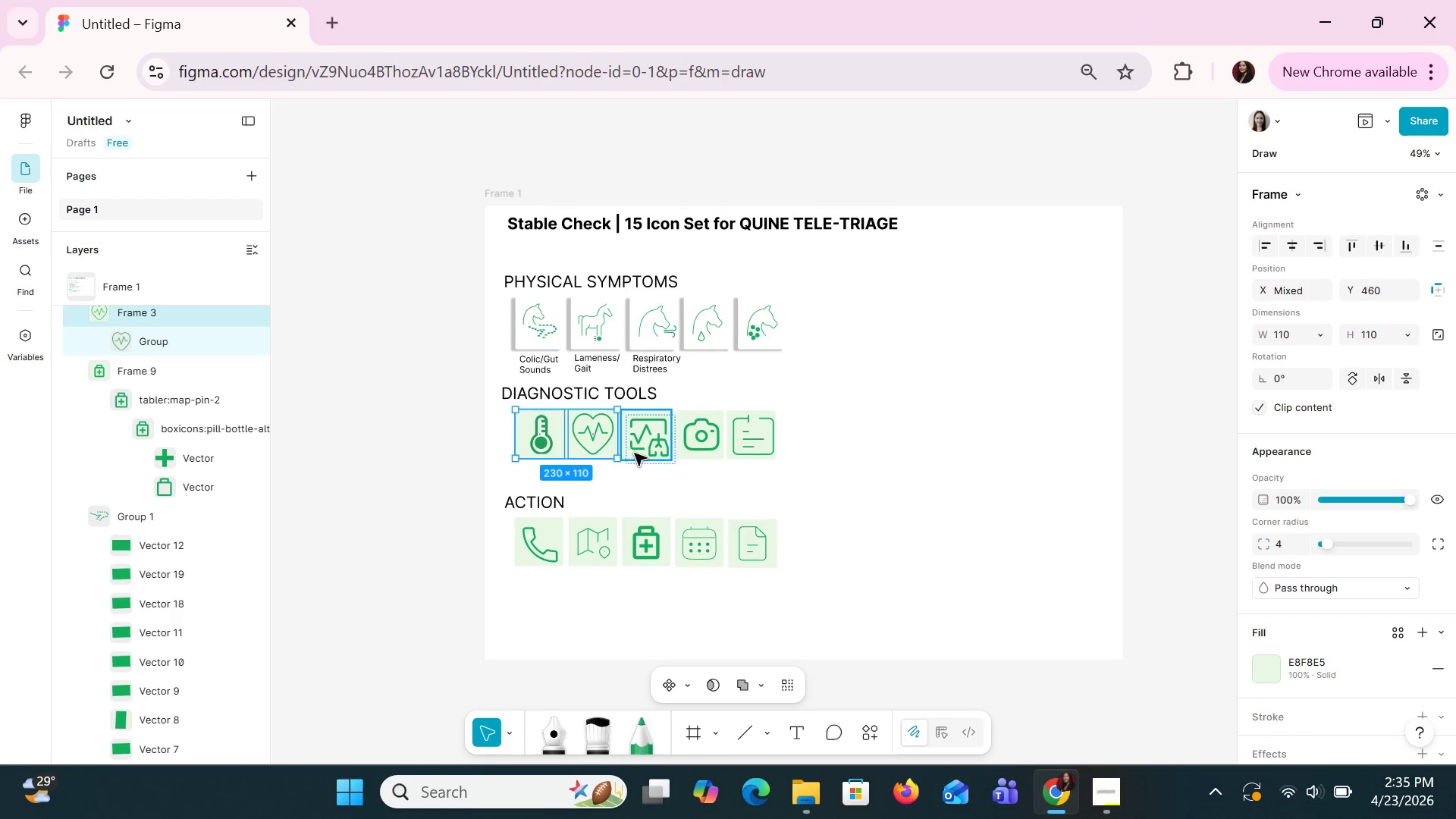 
hold_key(key=ShiftLeft, duration=1.5)
left_click([719, 457])
 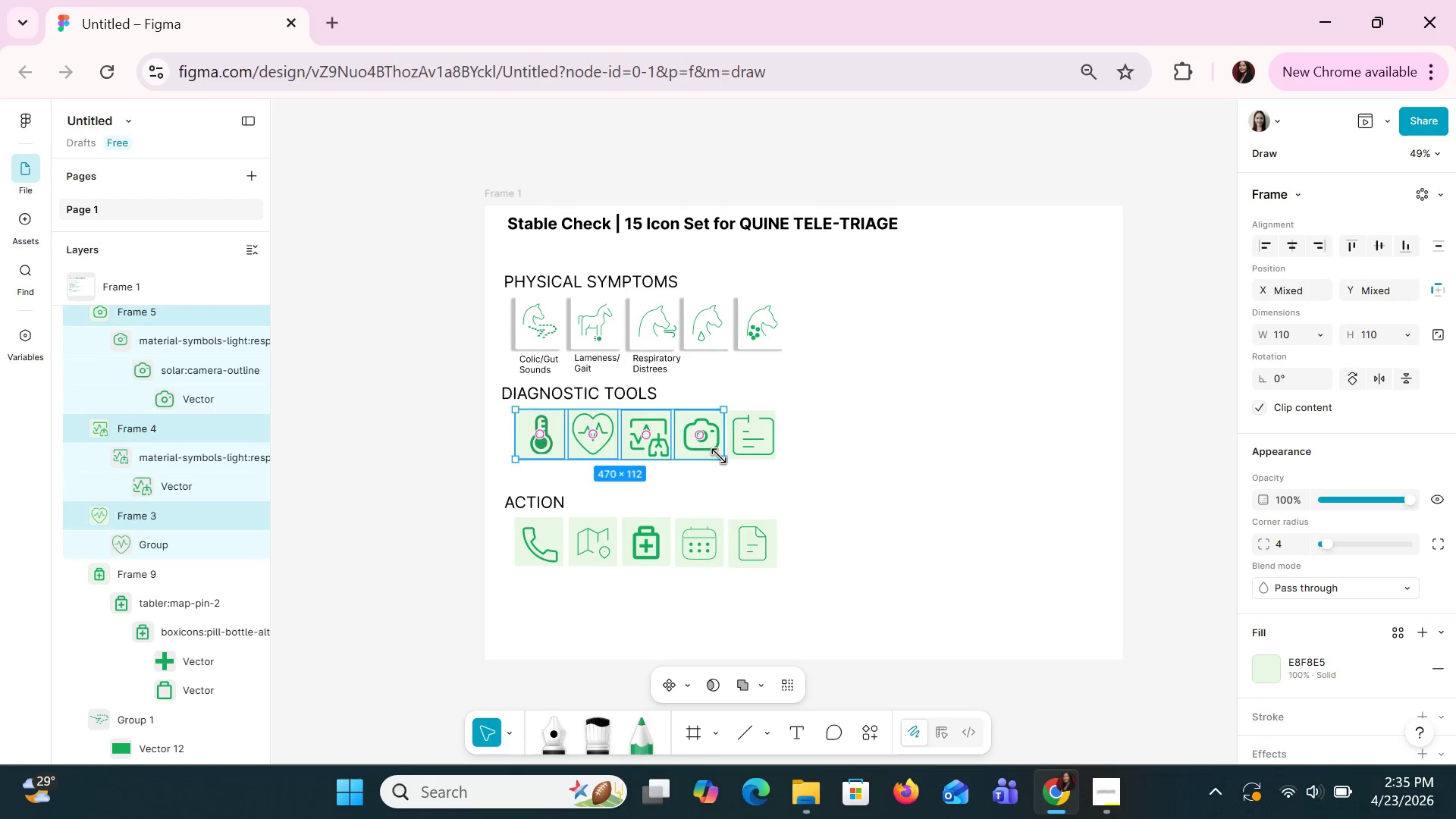 
hold_key(key=ShiftLeft, duration=1.52)
left_click([741, 460])
 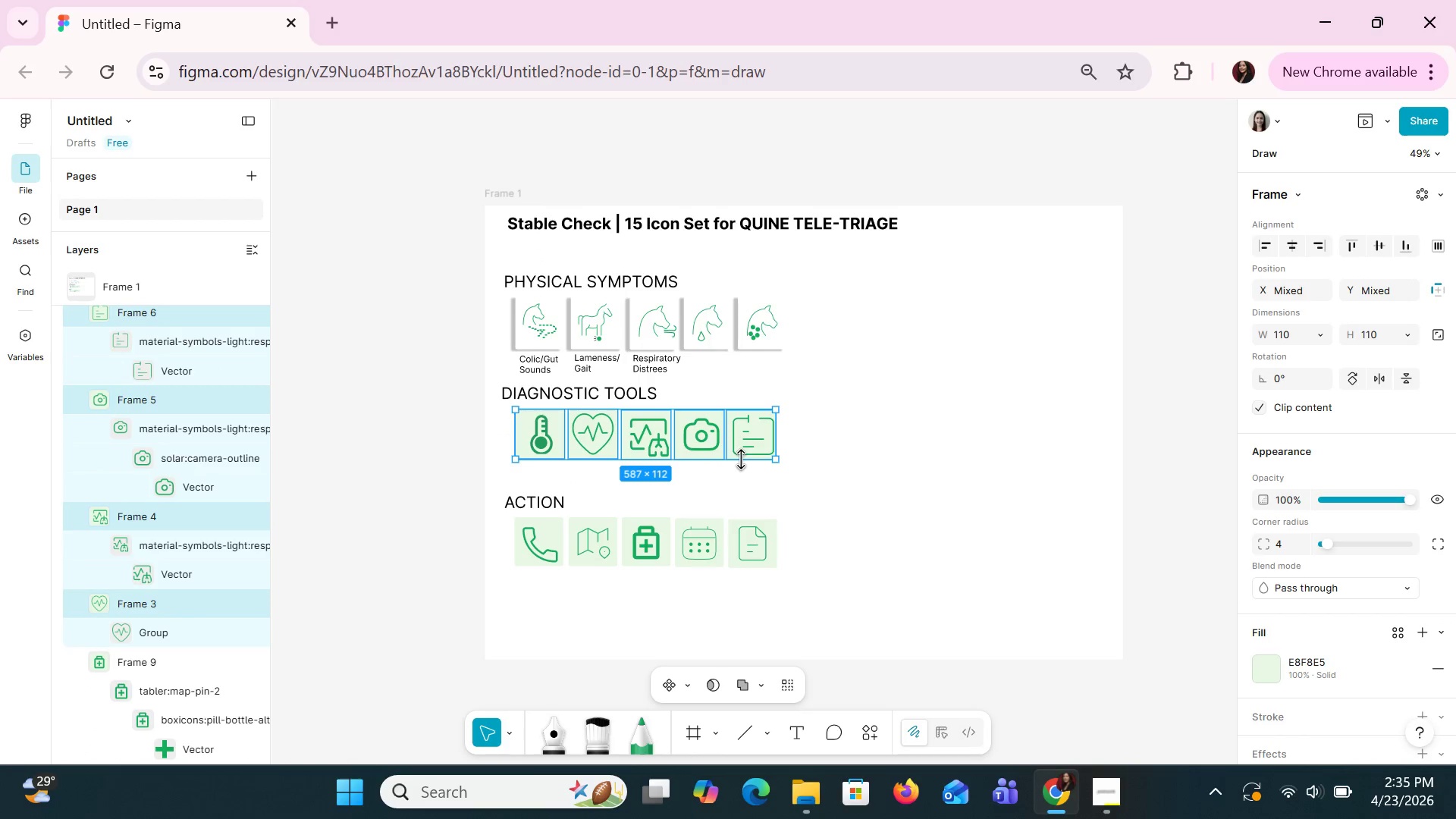 
key(Shift+ShiftLeft)
 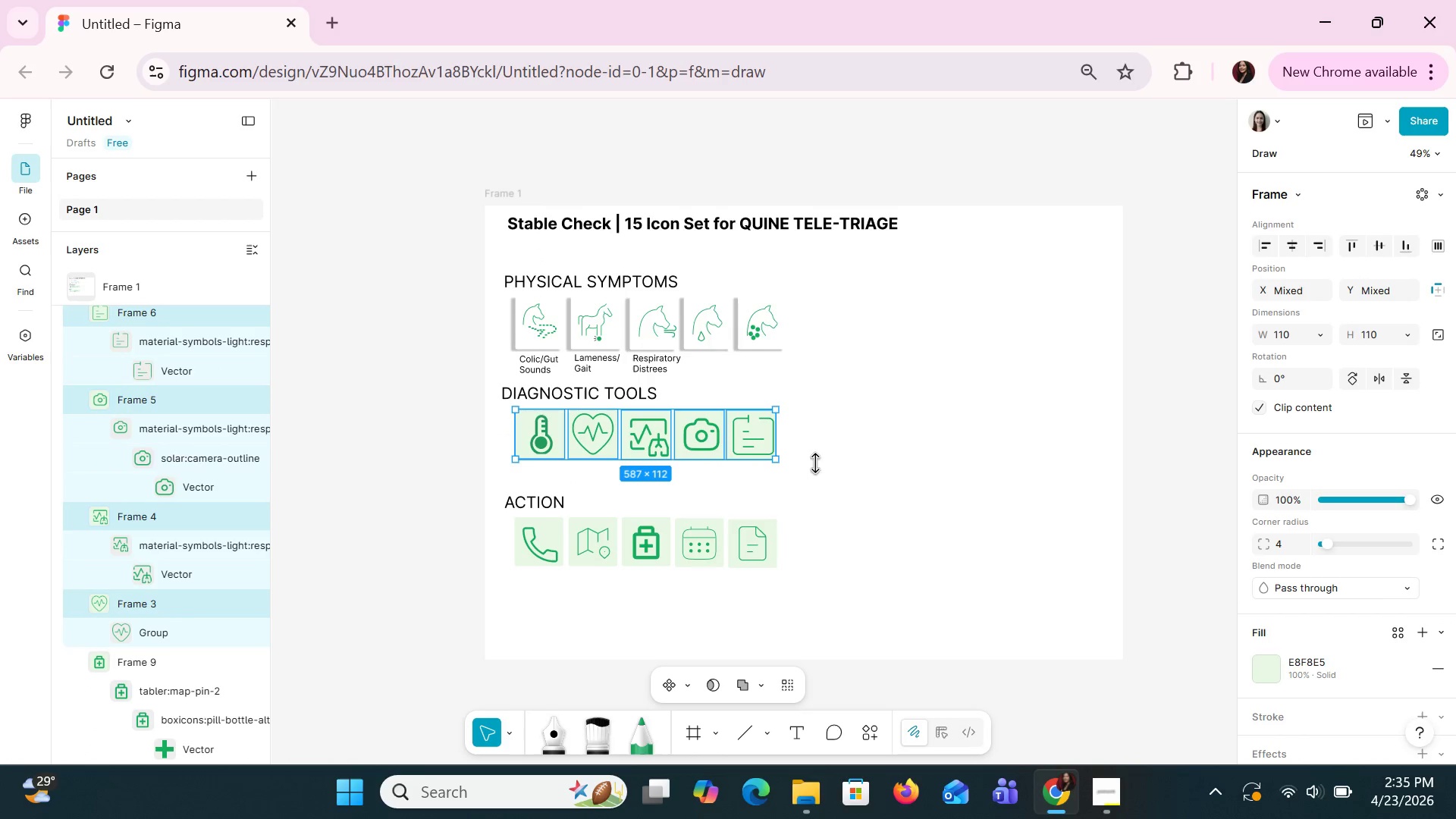 
key(Shift+ShiftLeft)
 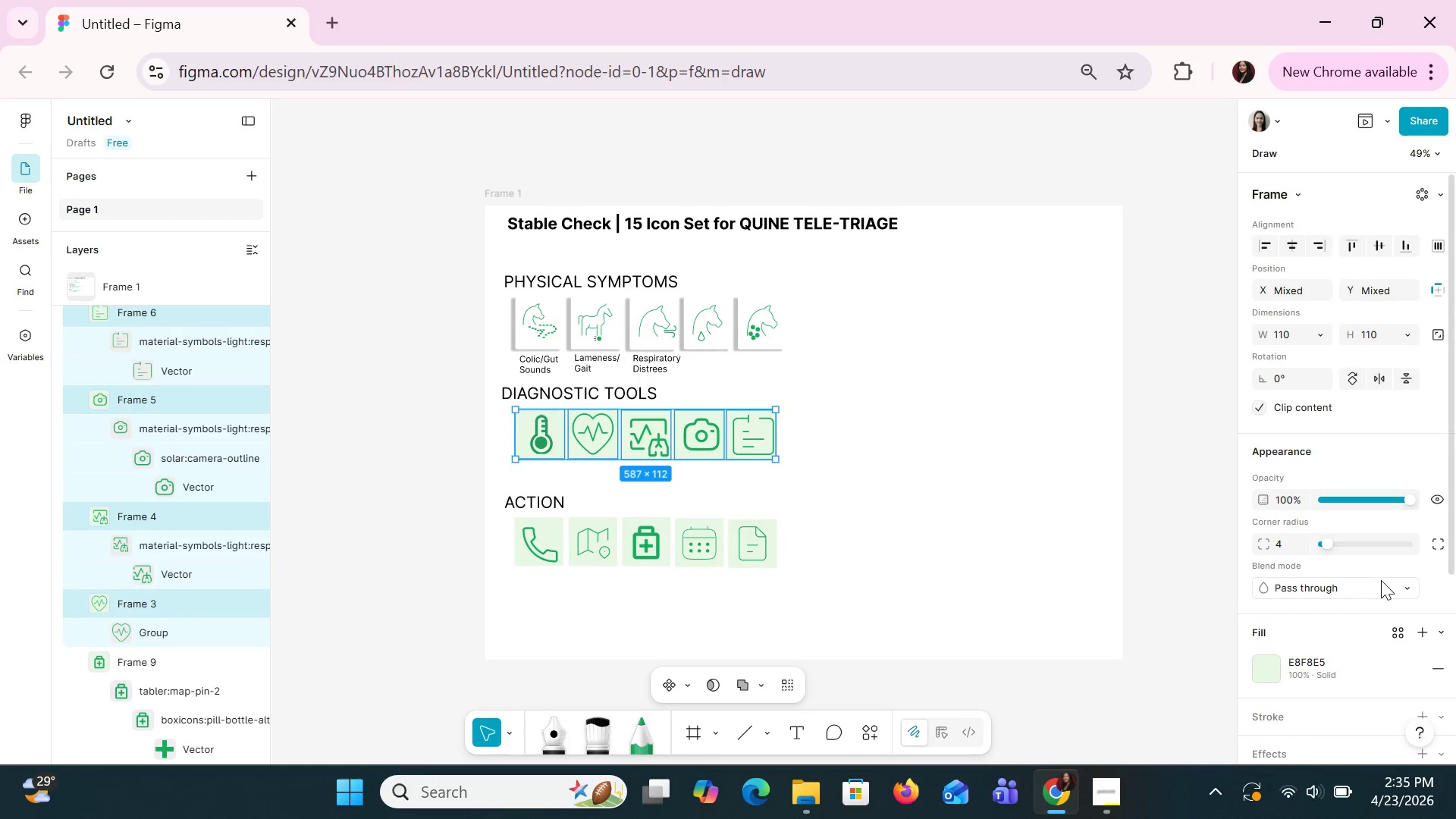 
scroll: coordinate [1389, 593], scroll_direction: down, amount: 2.0
 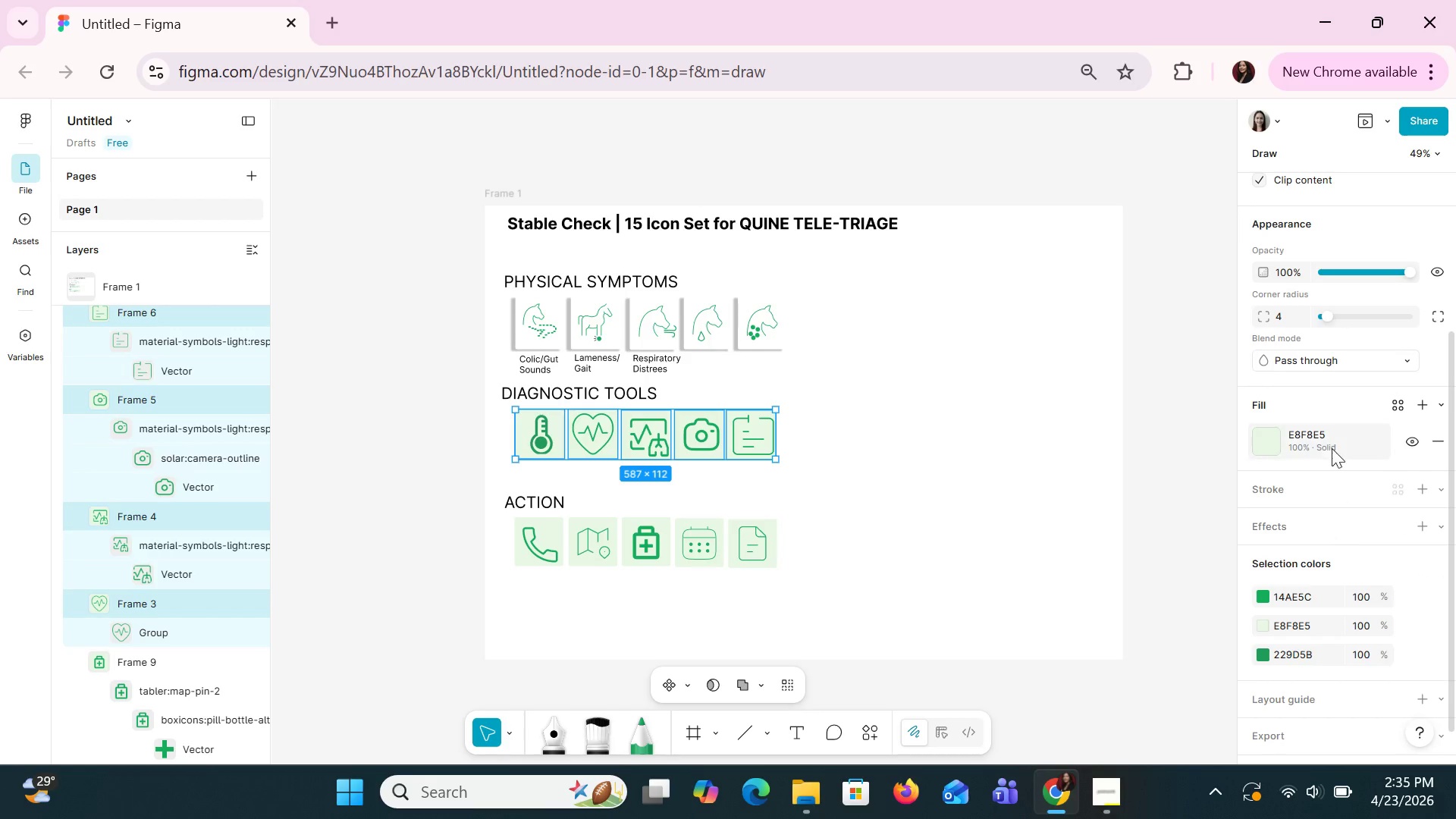 
left_click([1332, 447])
 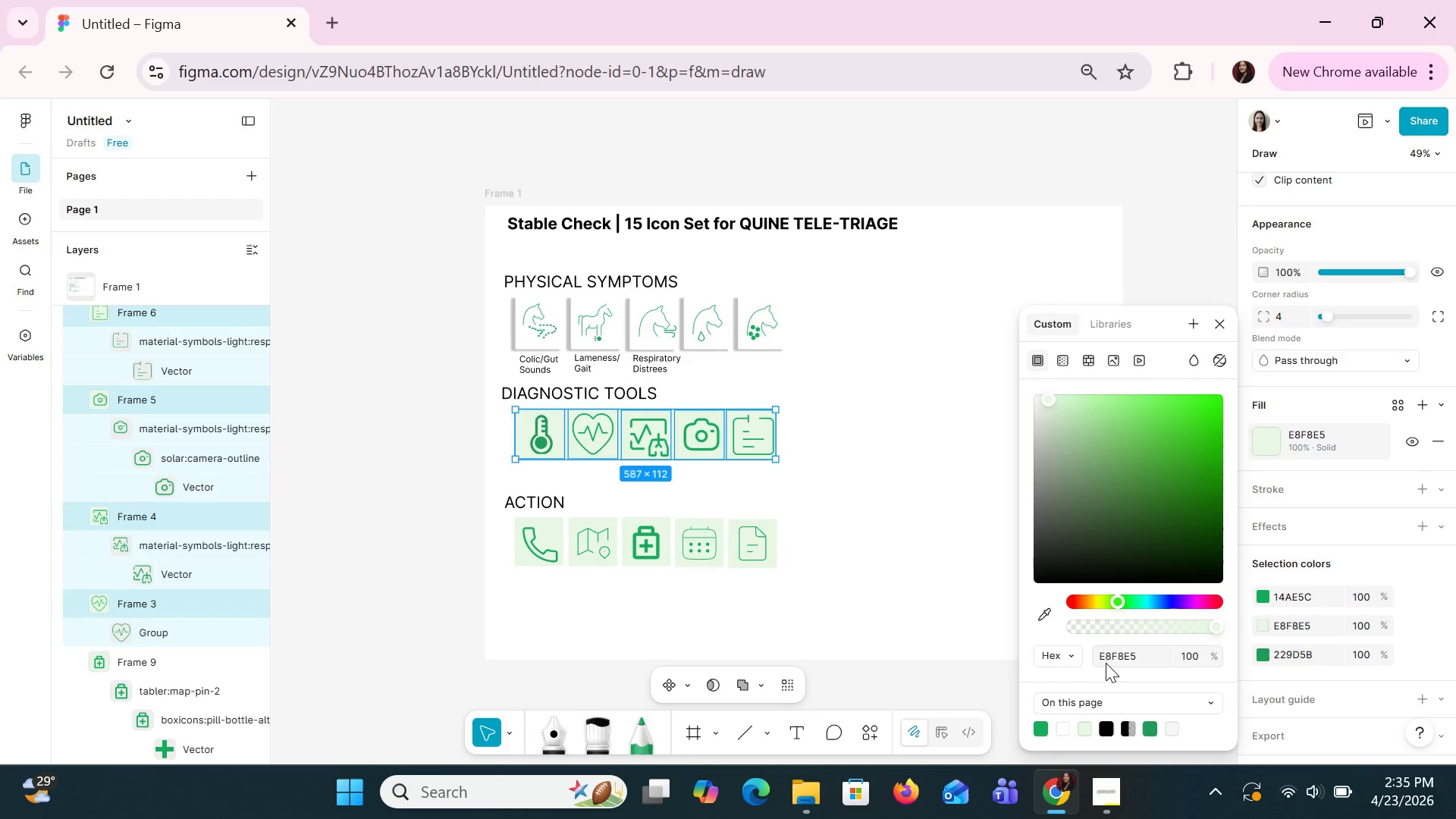 
left_click([1107, 663])
 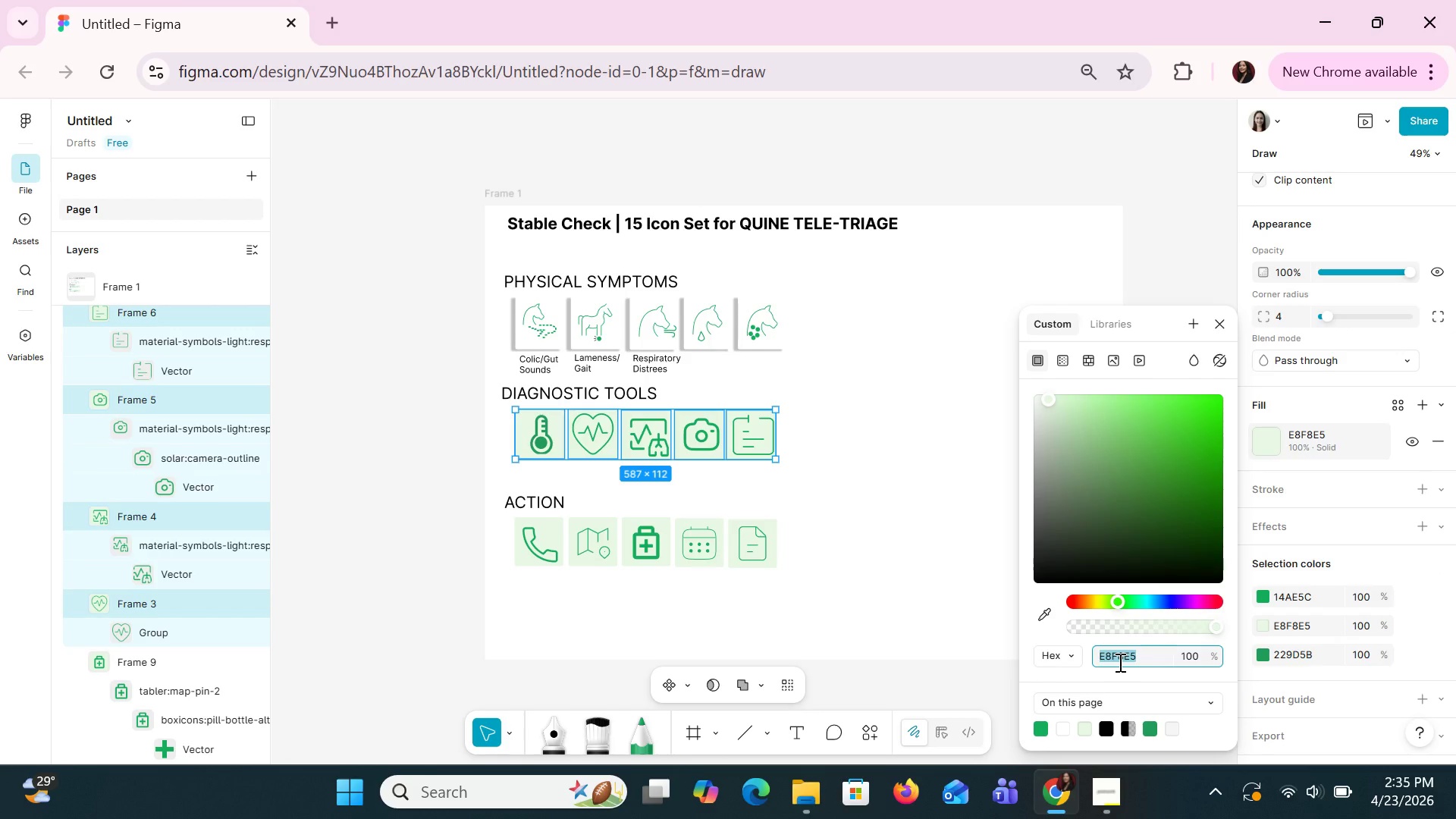 
type(white)
 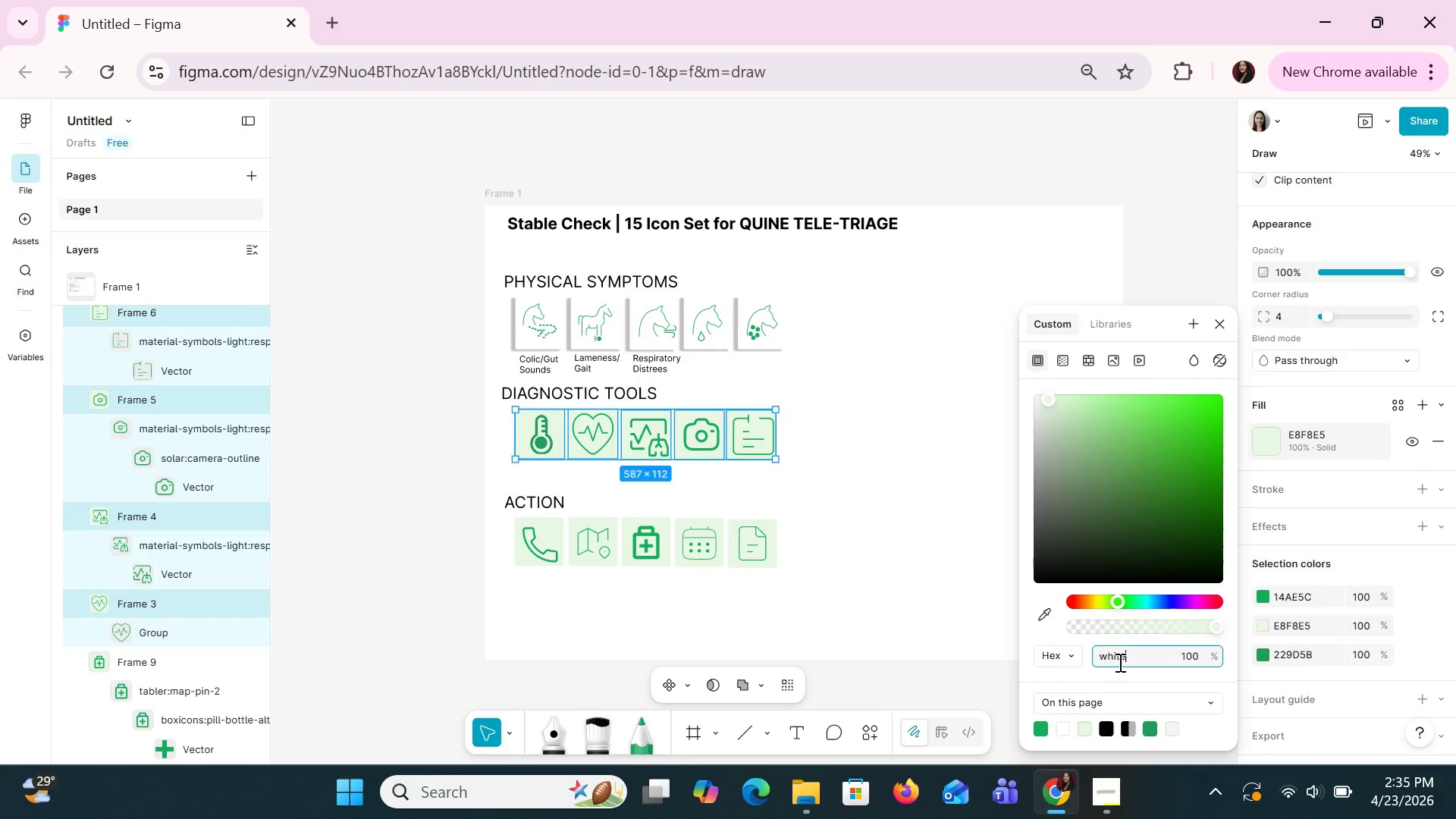 
key(Enter)
 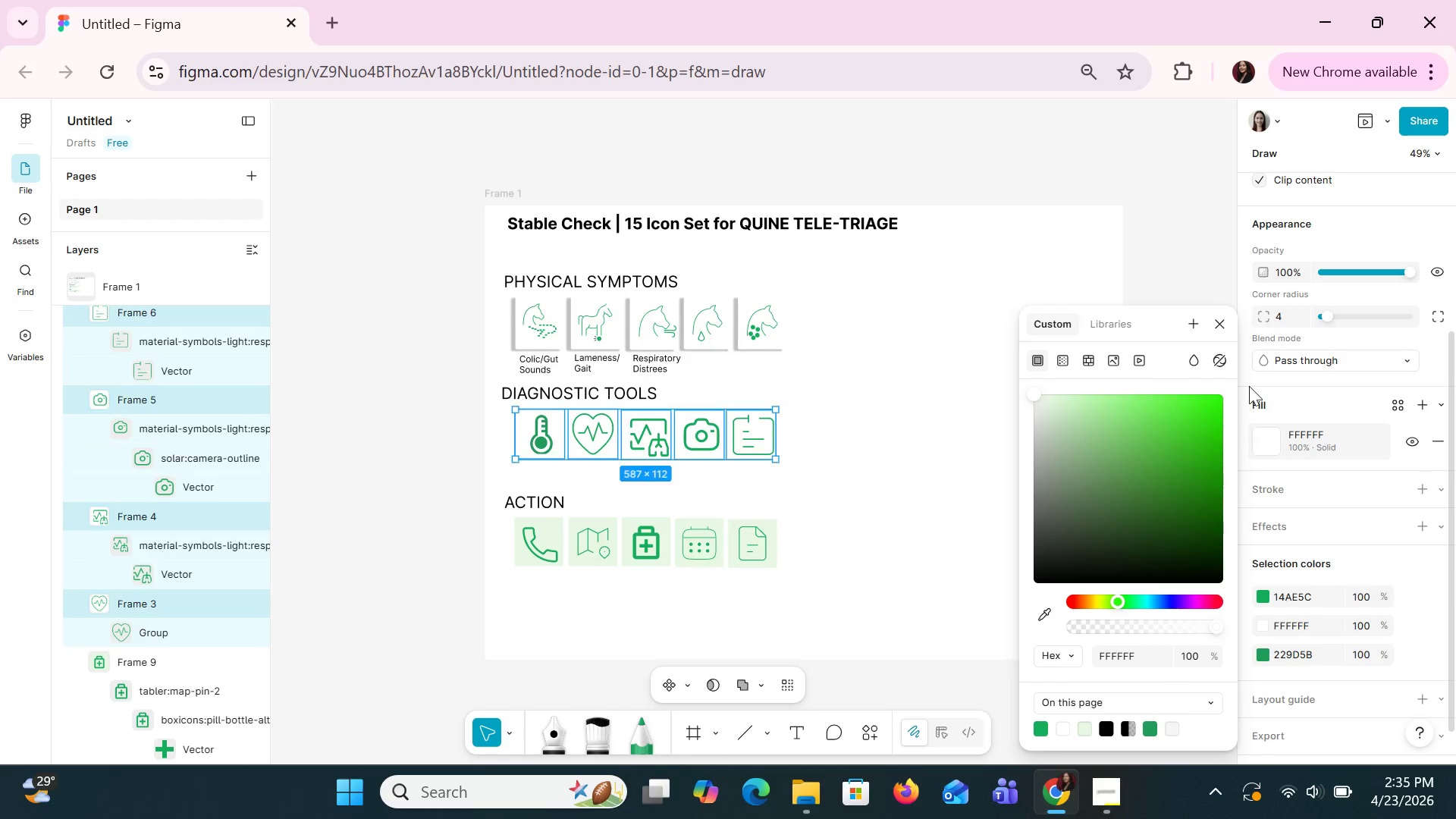 
left_click([1221, 318])
 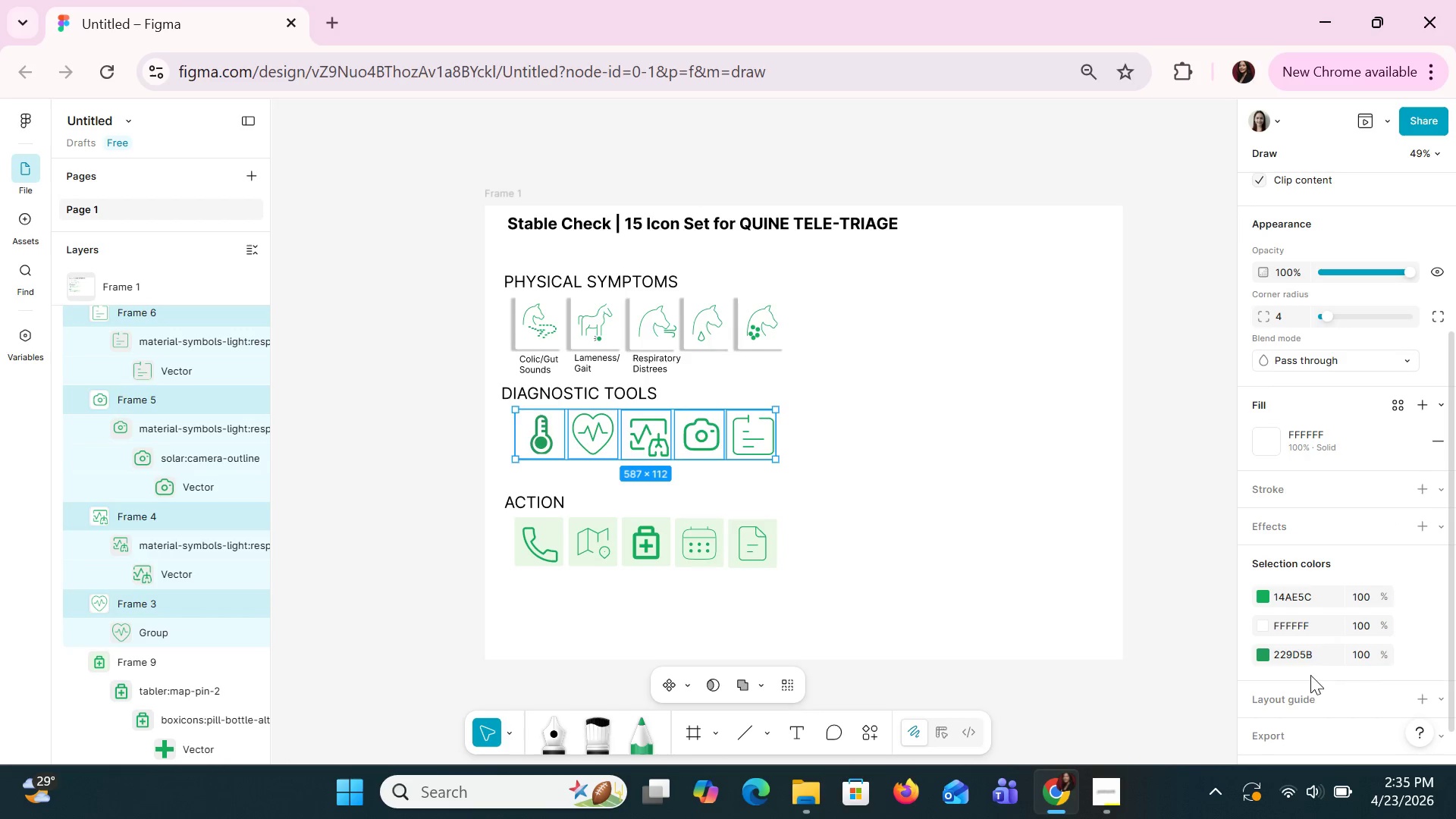 
scroll: coordinate [1301, 695], scroll_direction: down, amount: 1.0
 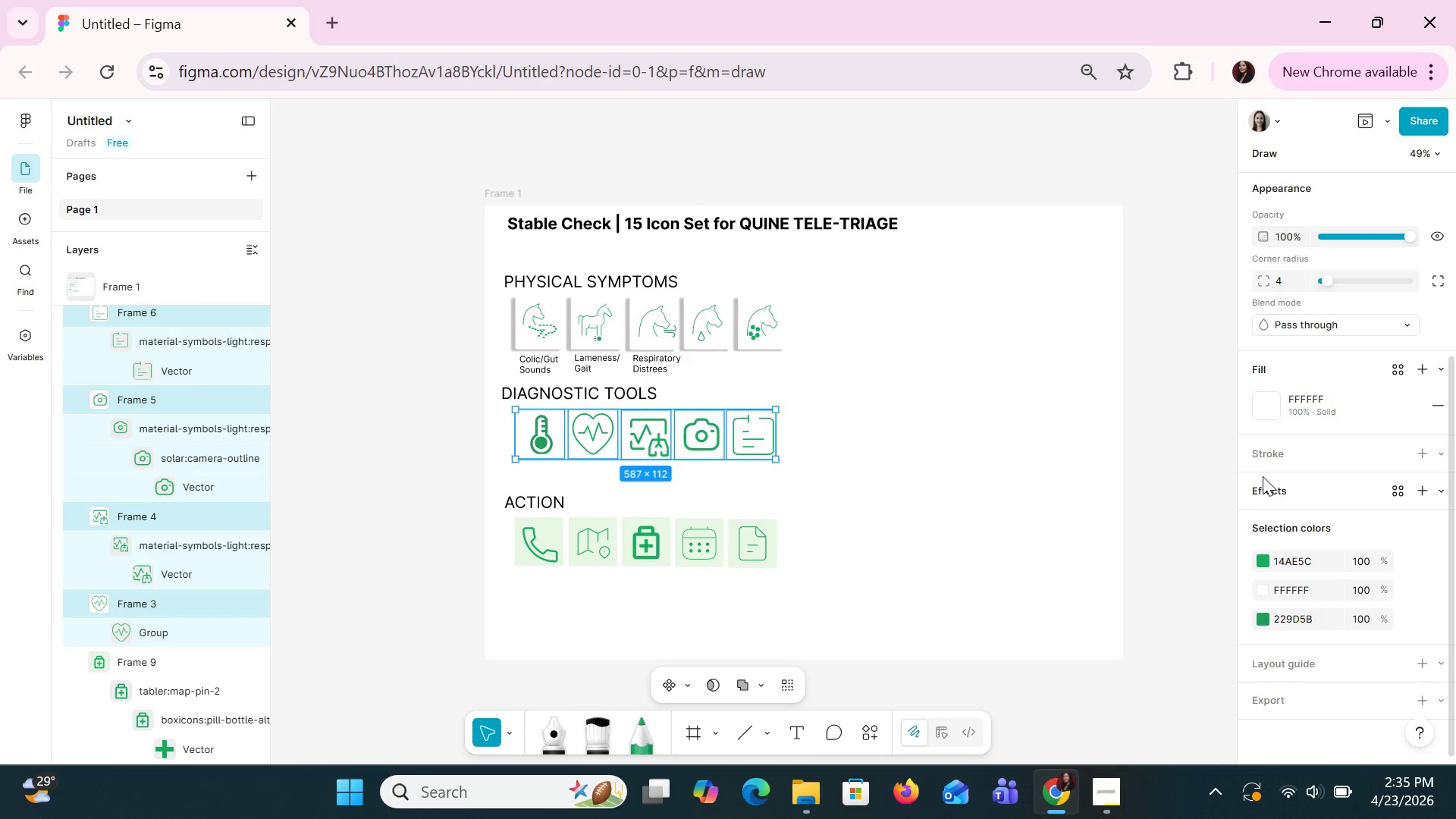 
left_click([1263, 487])
 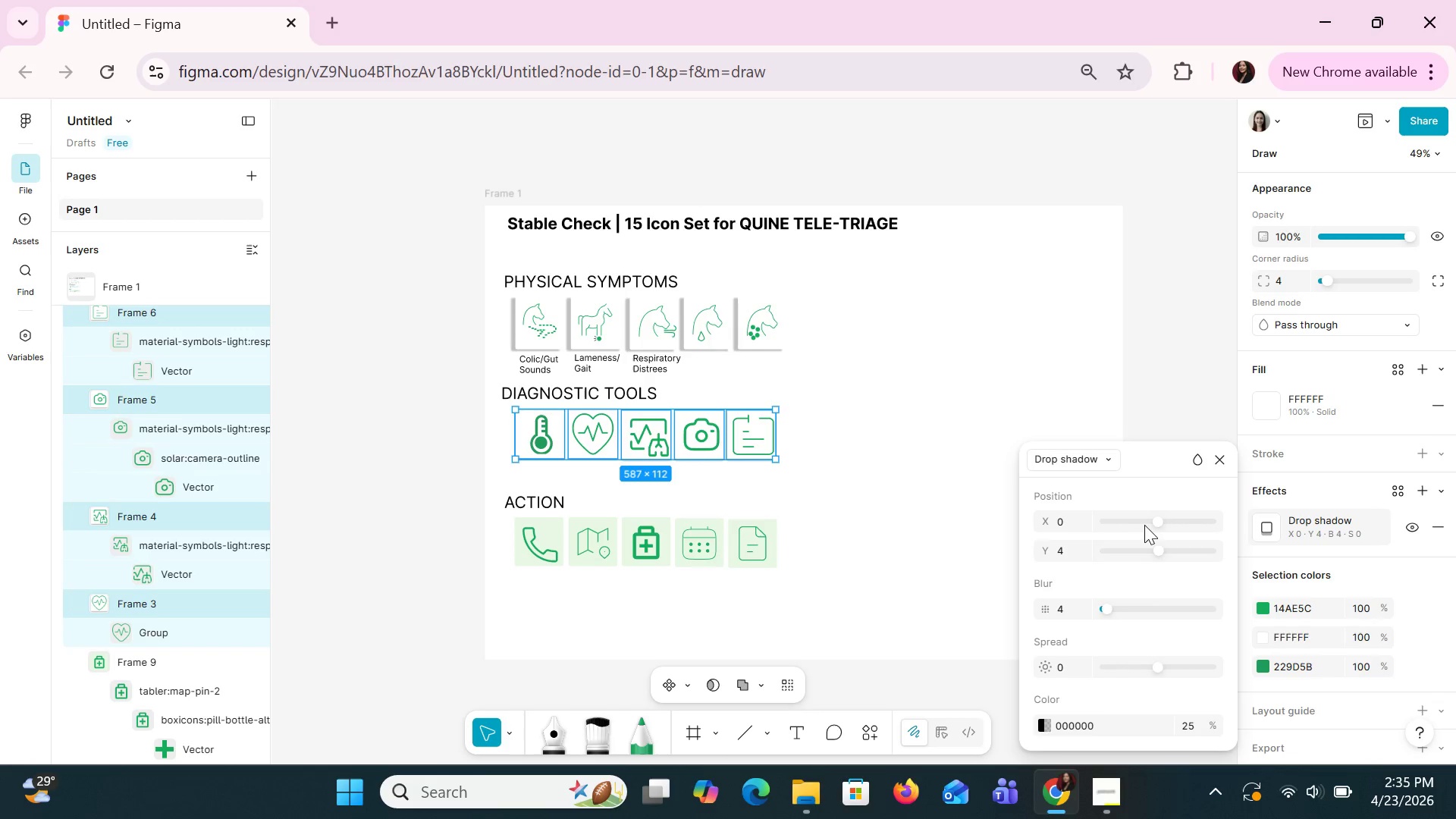 
left_click([1061, 517])
 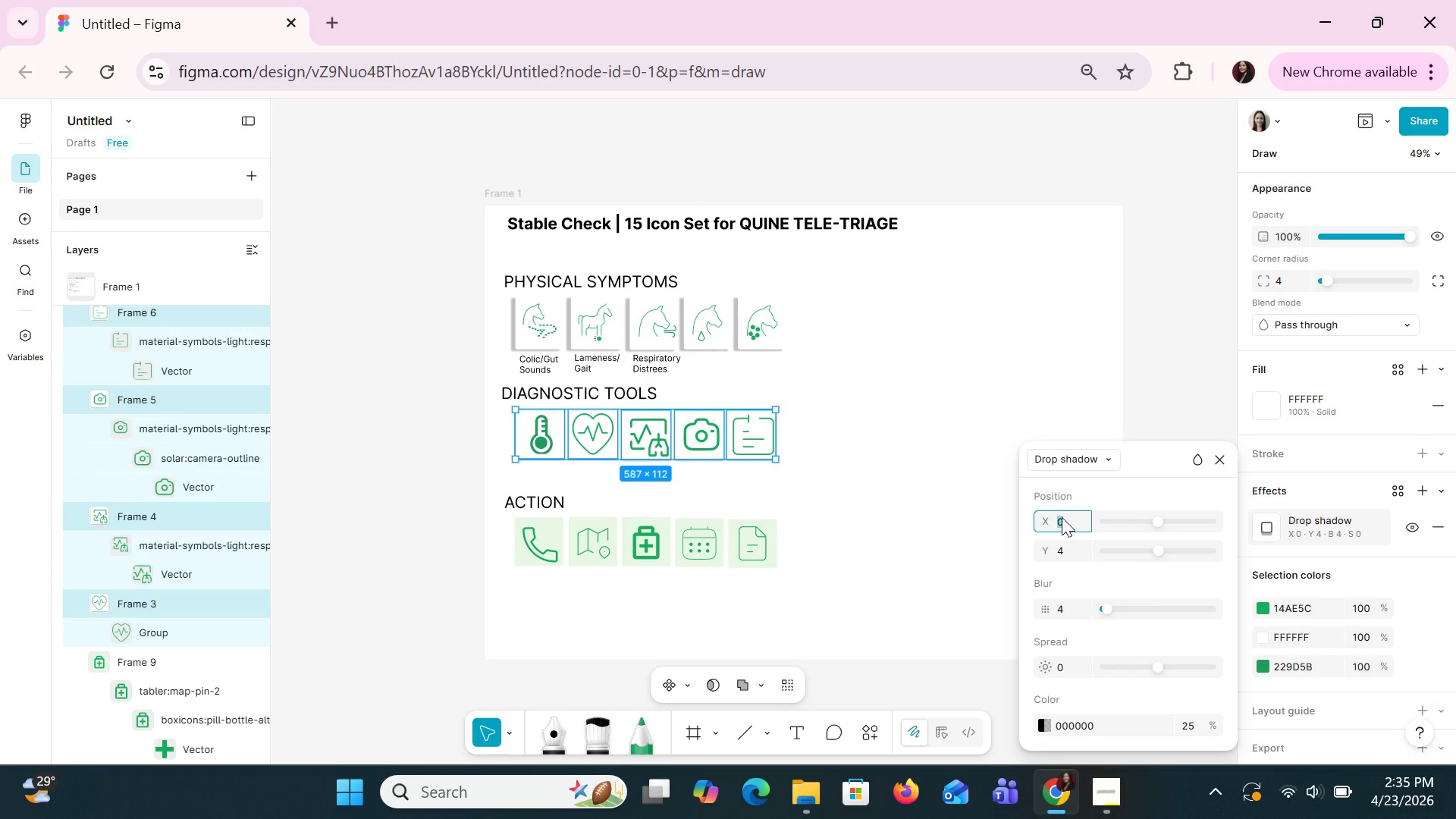 
type(-10)
 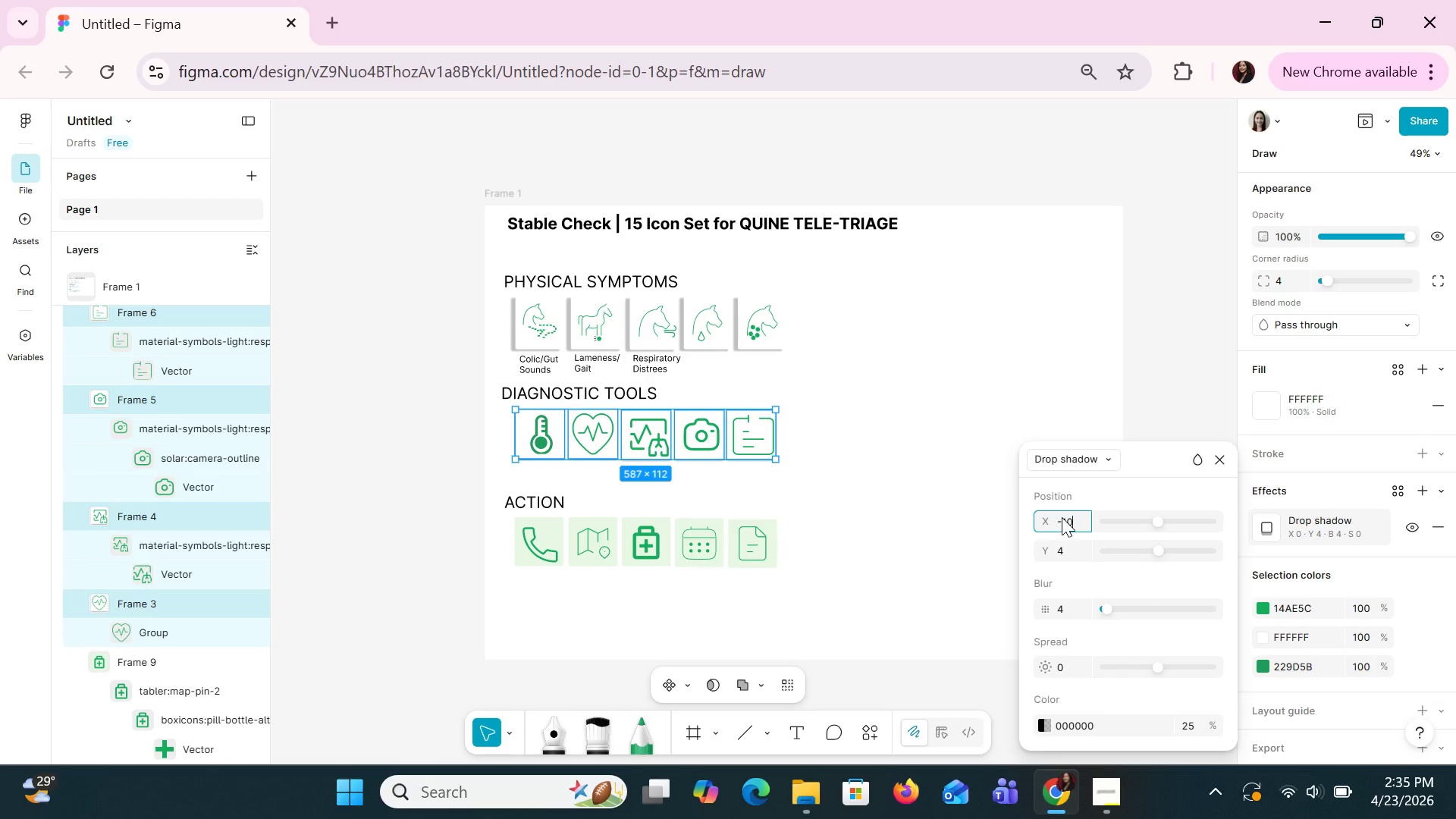 
key(Enter)
 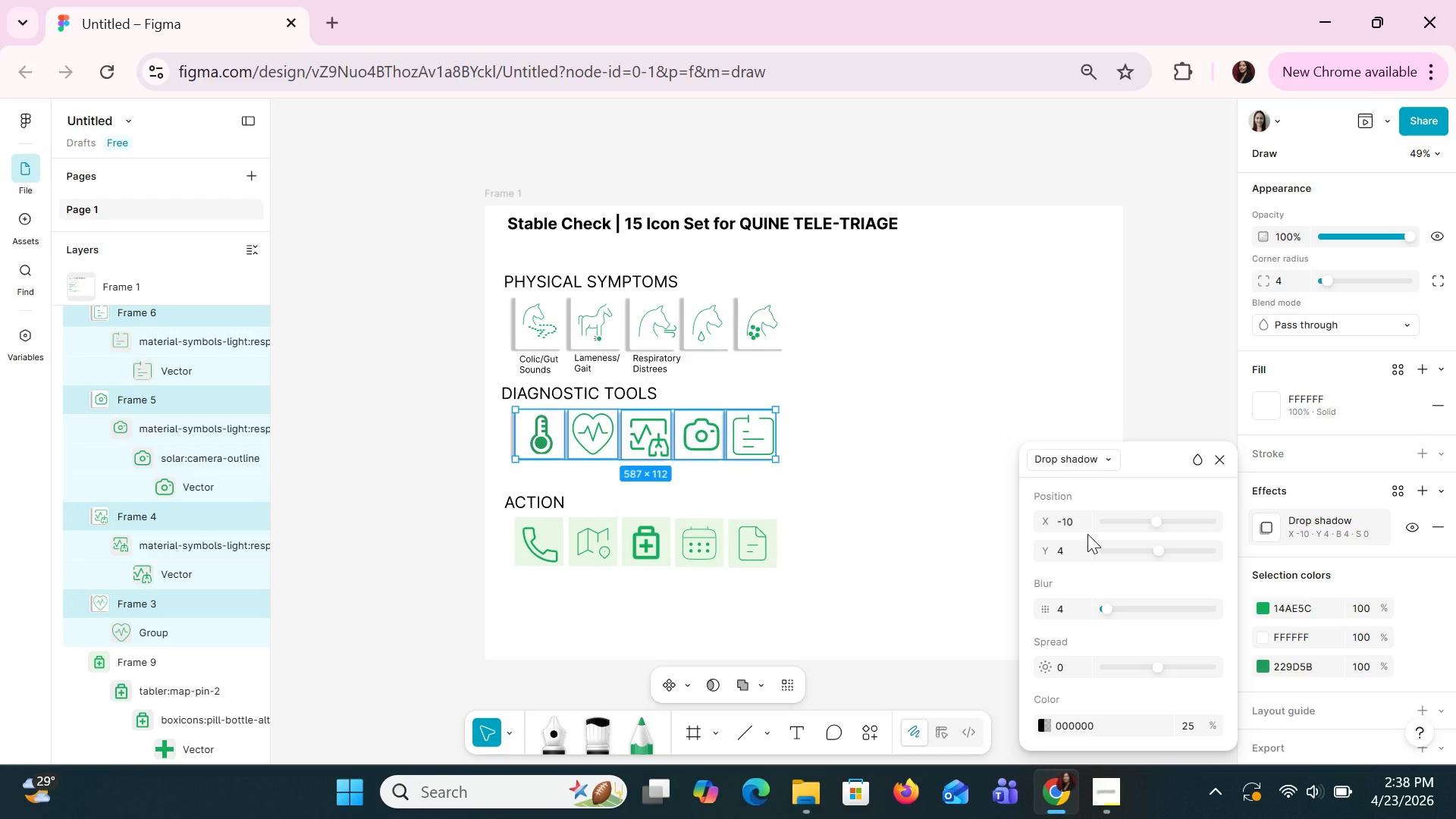 
wait(209.55)
 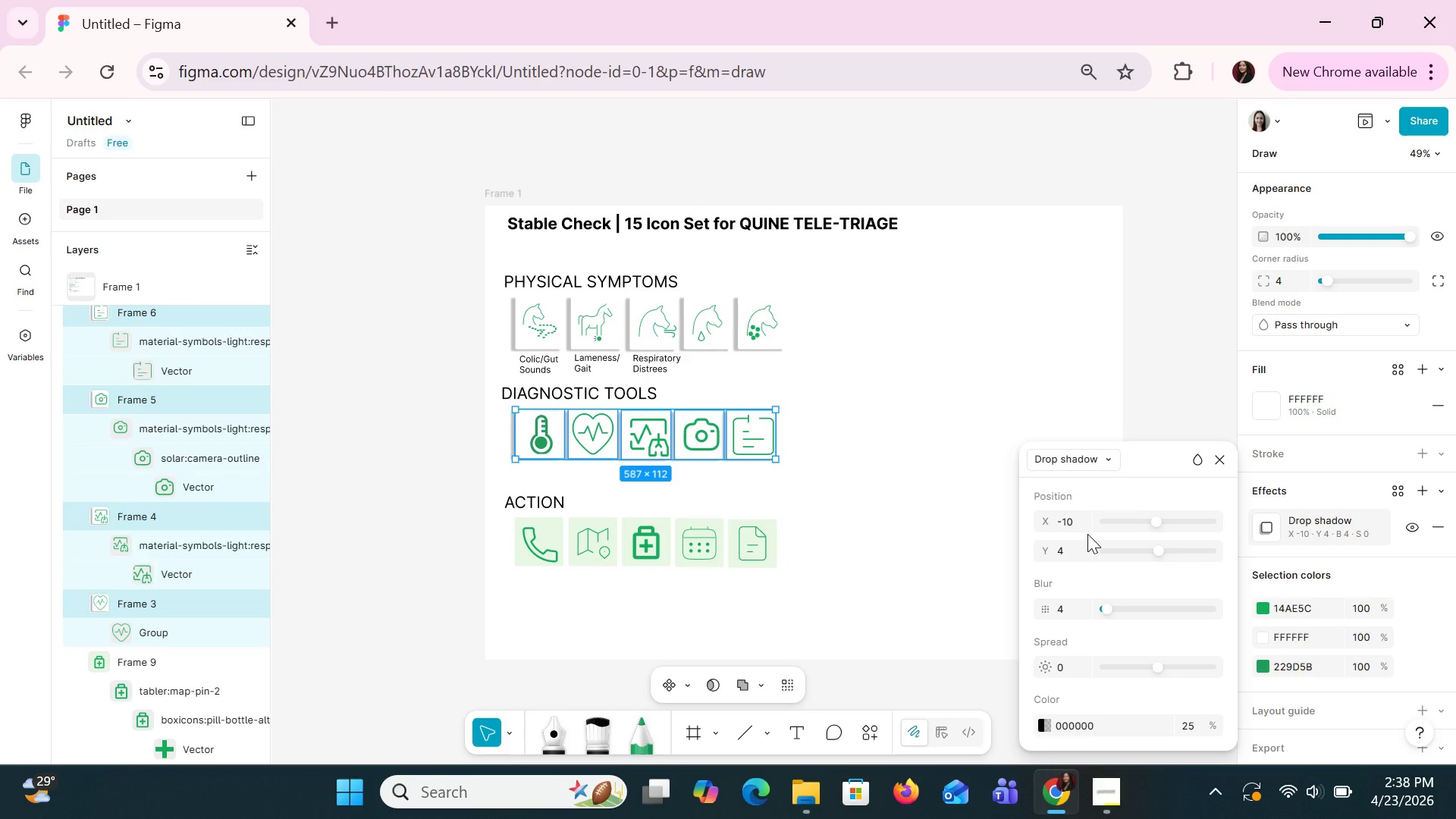 
left_click([1208, 468])
 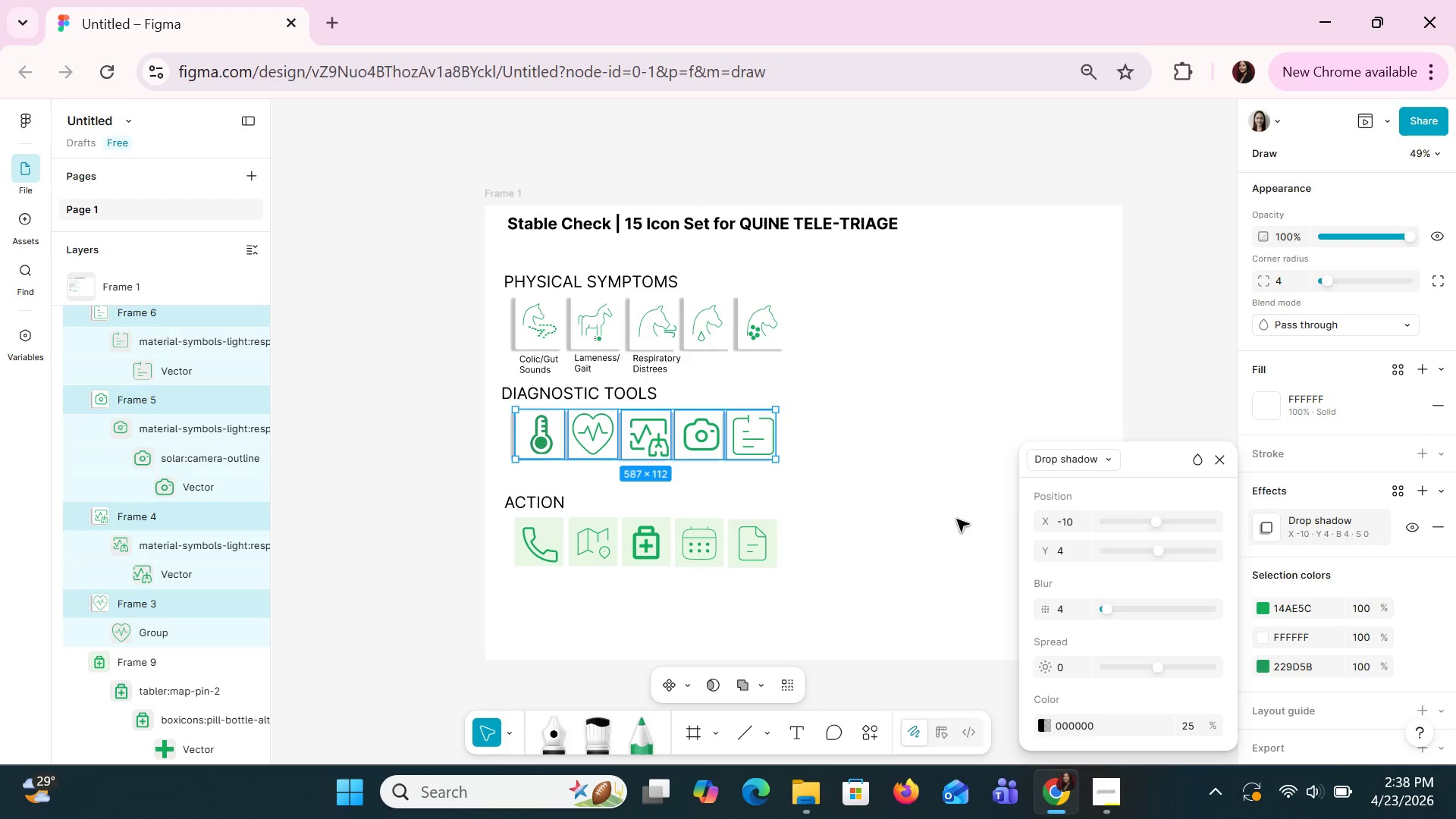 
left_click([947, 512])
 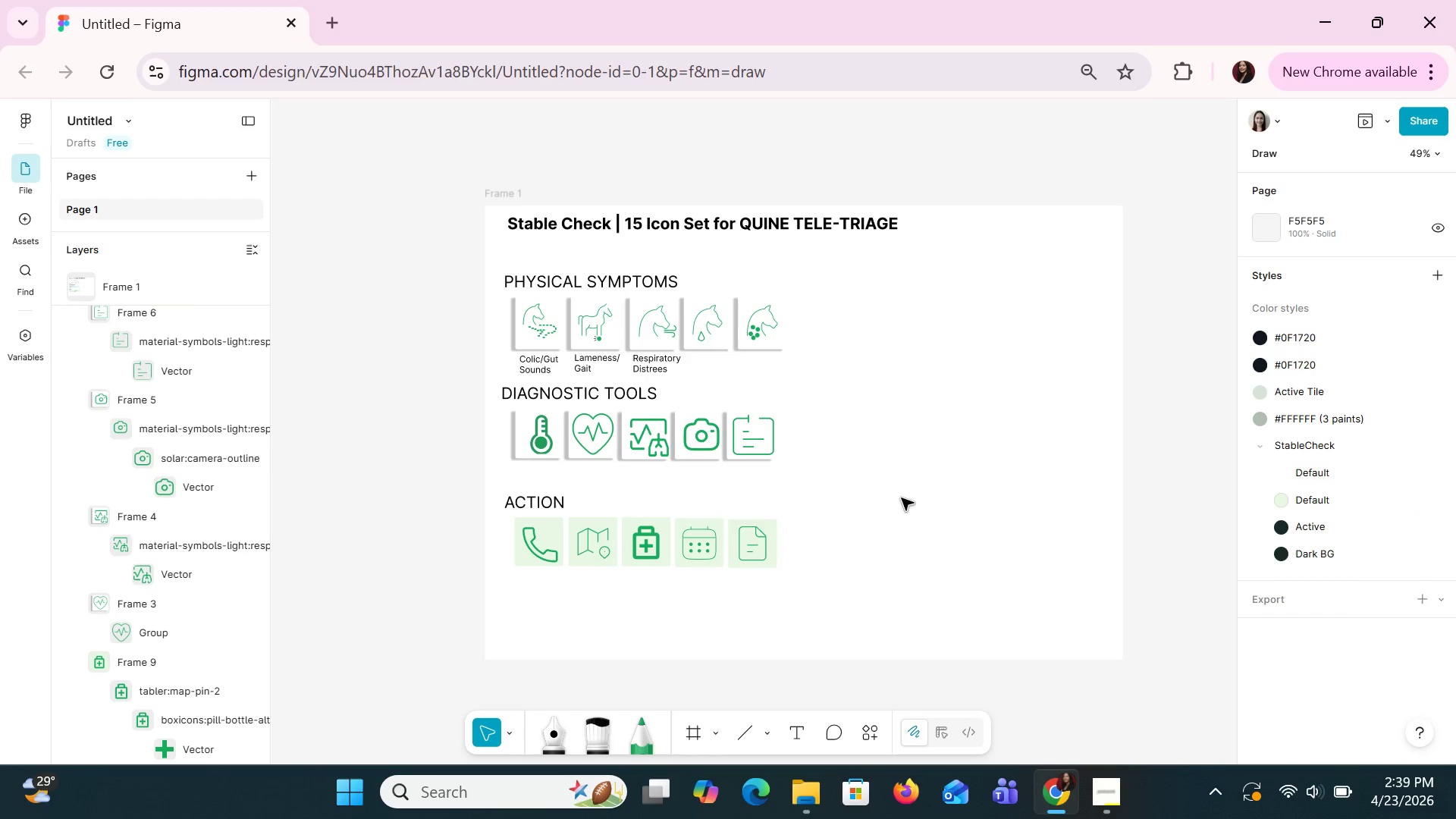 
left_click([786, 501])
 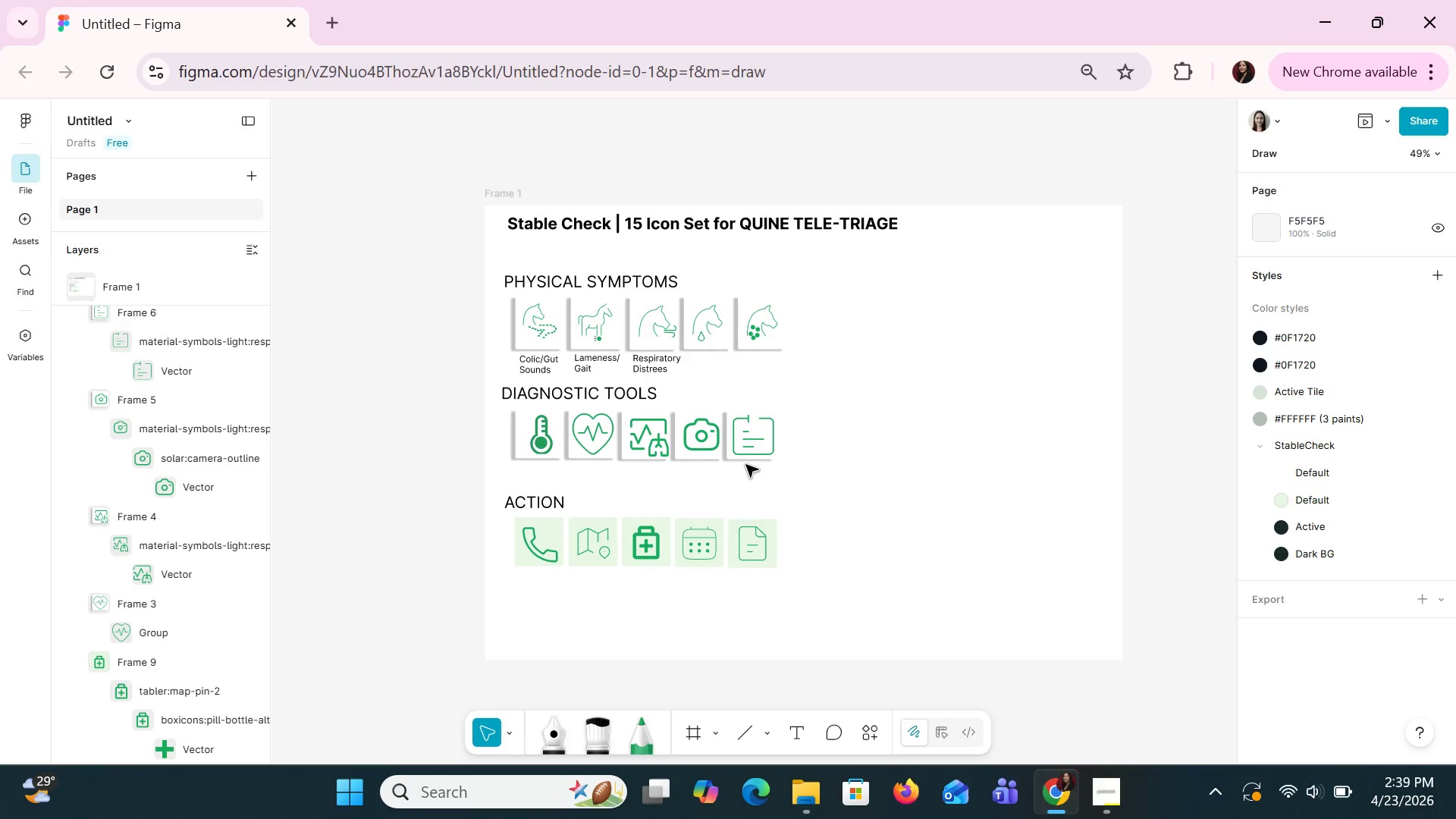 
wait(11.0)
 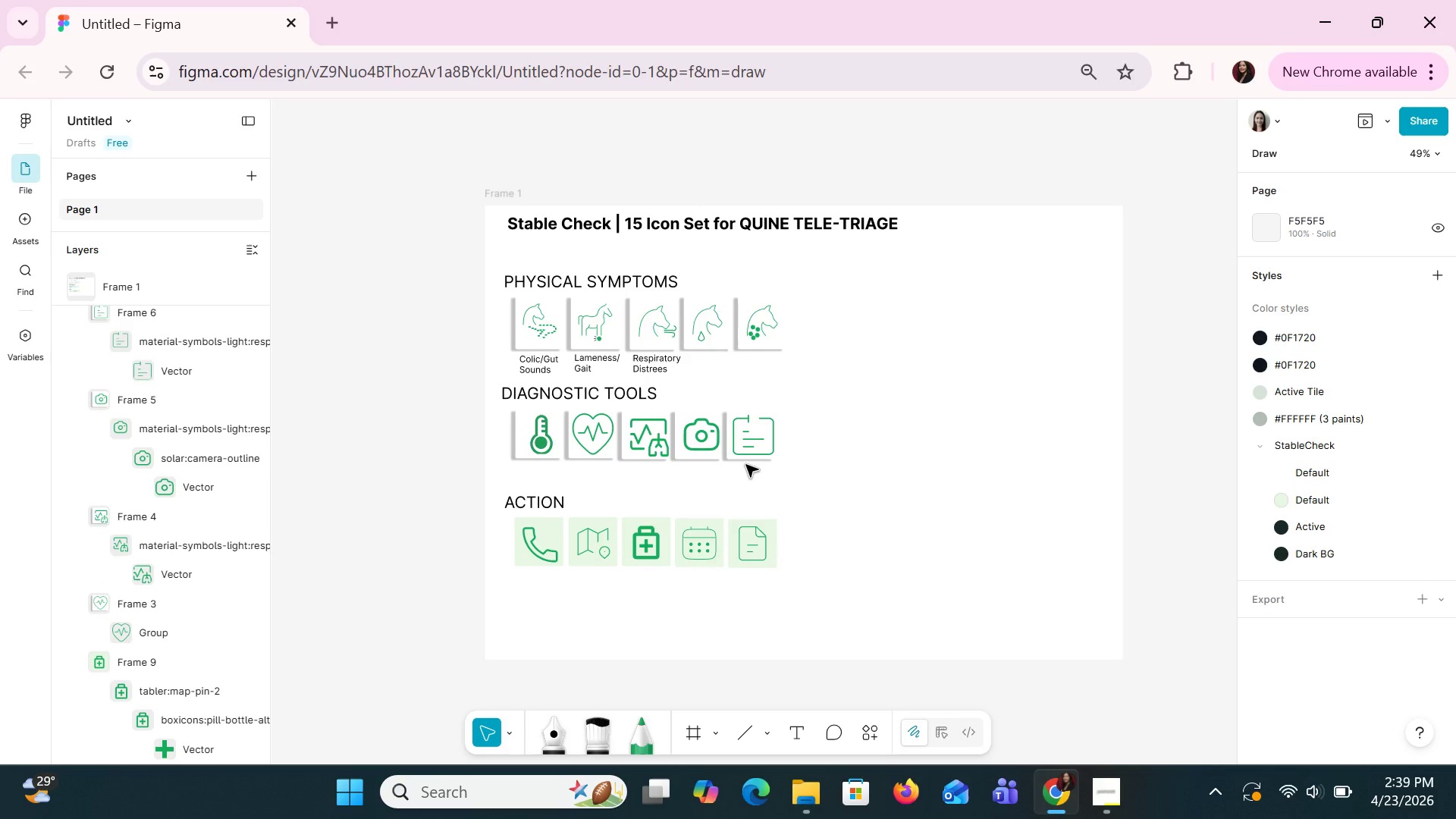 
double_click([653, 367])
 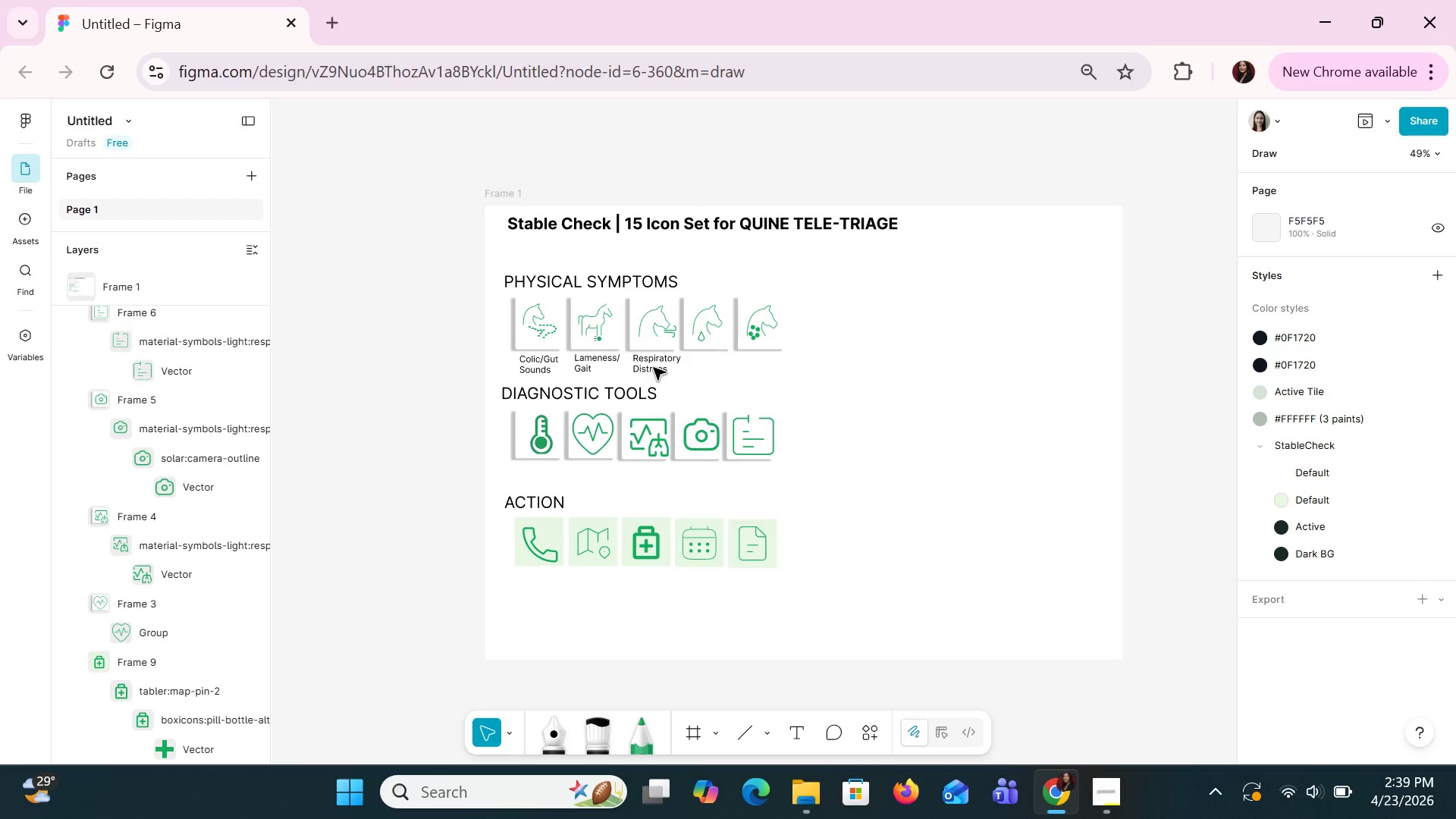 
triple_click([653, 367])
 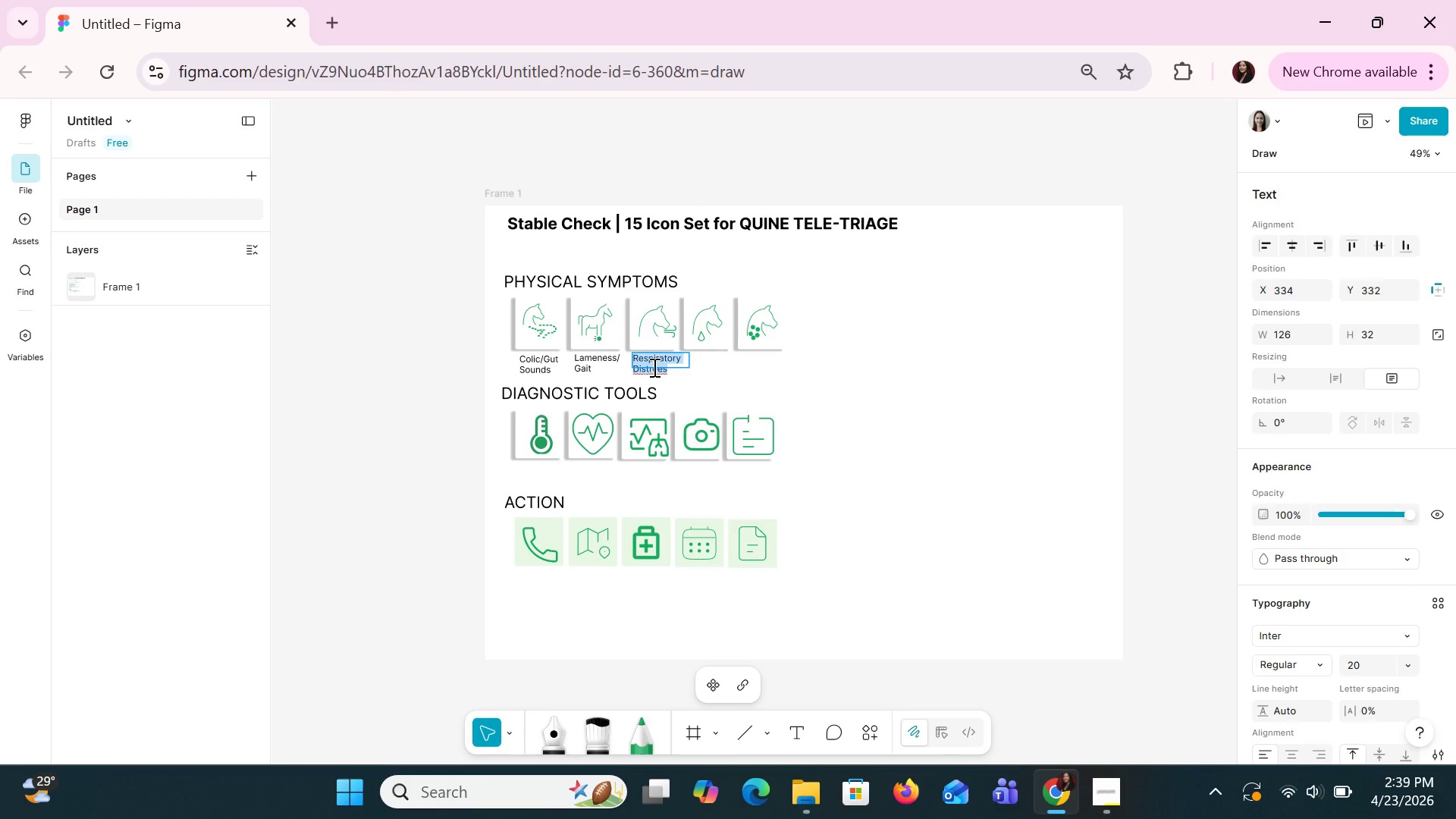 
hold_key(key=ControlLeft, duration=0.56)
 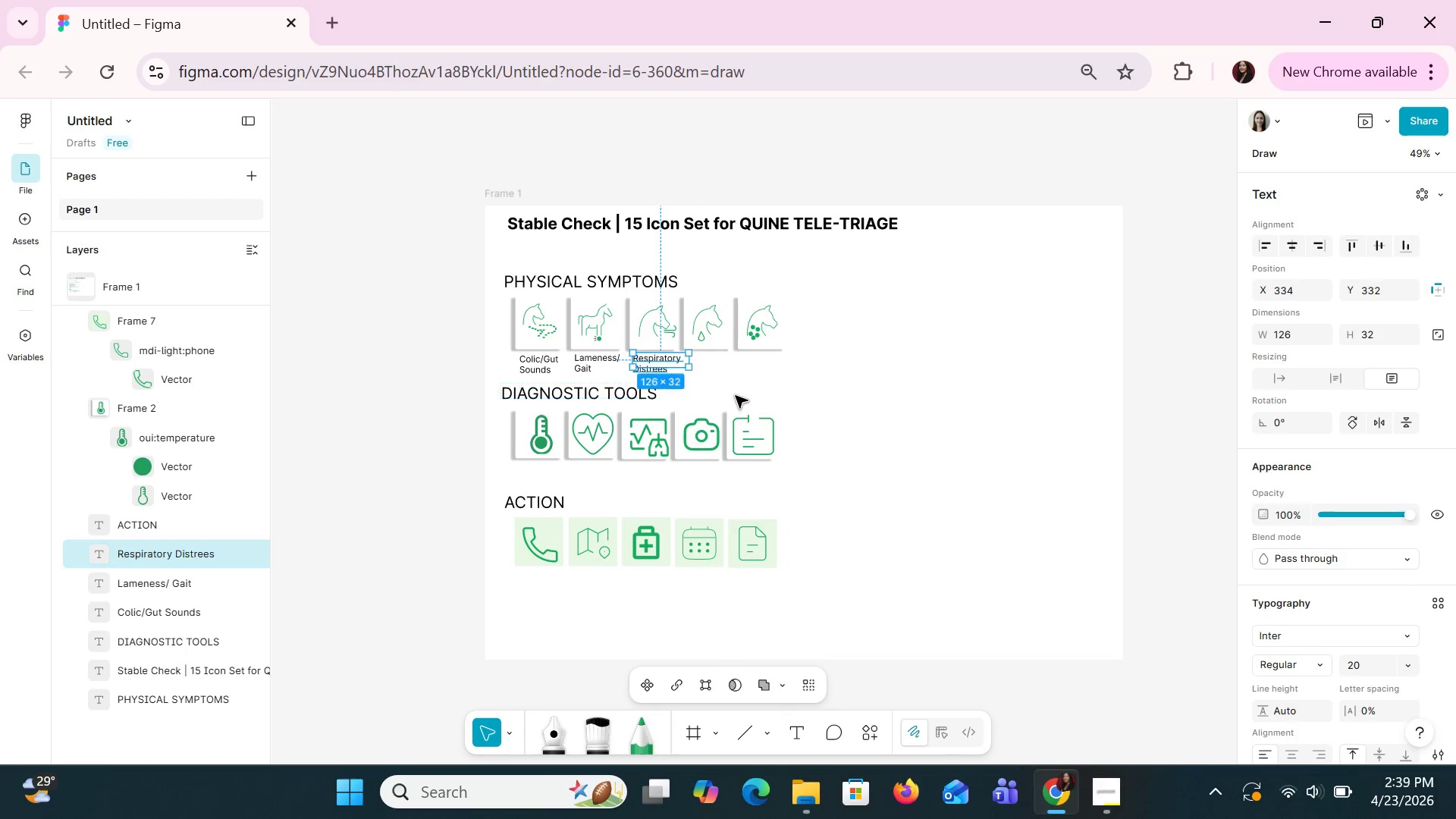 
hold_key(key=ControlLeft, duration=0.64)
scroll: coordinate [735, 395], scroll_direction: none, amount: 0.0
 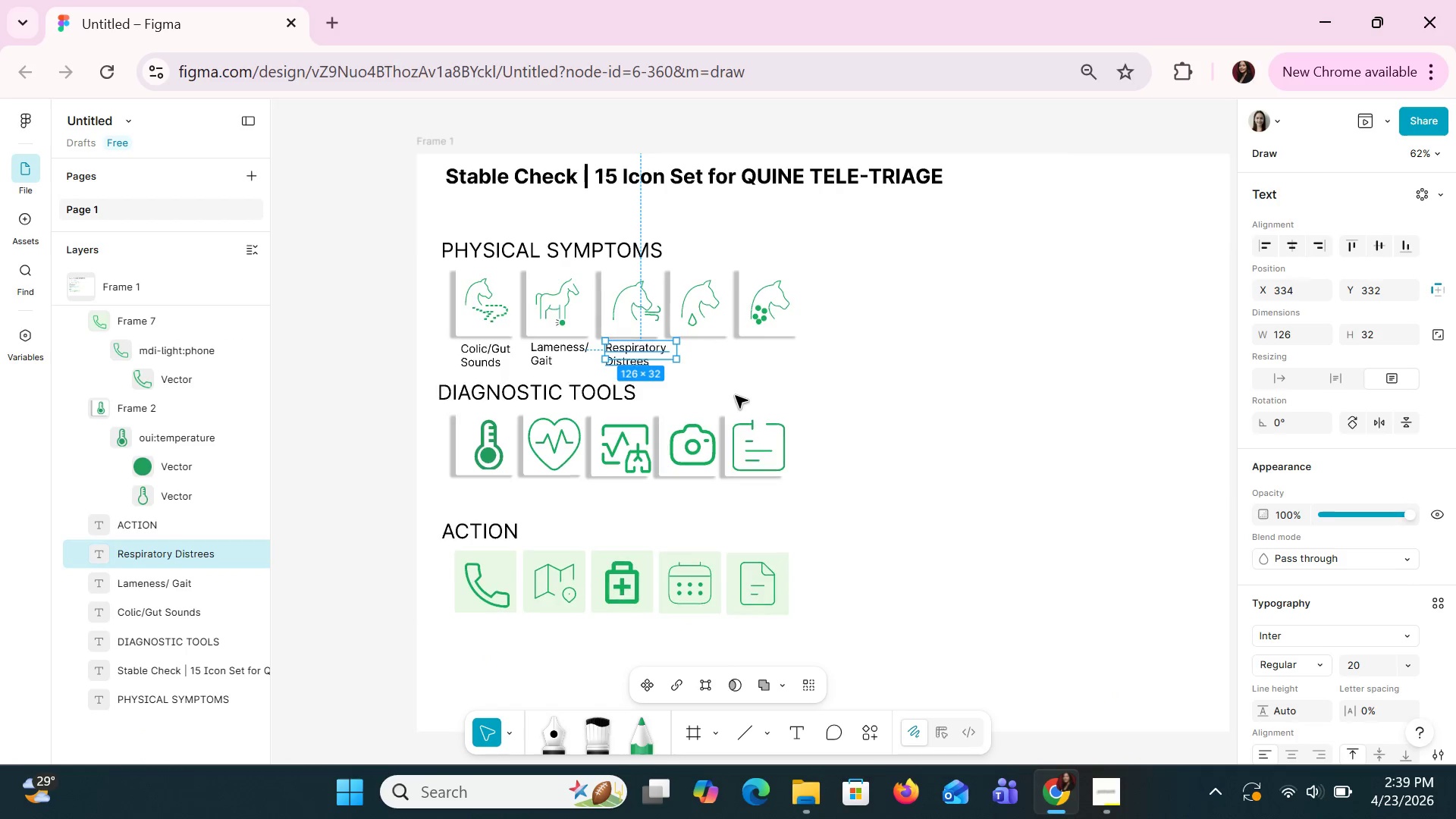 
key(Control+C)
 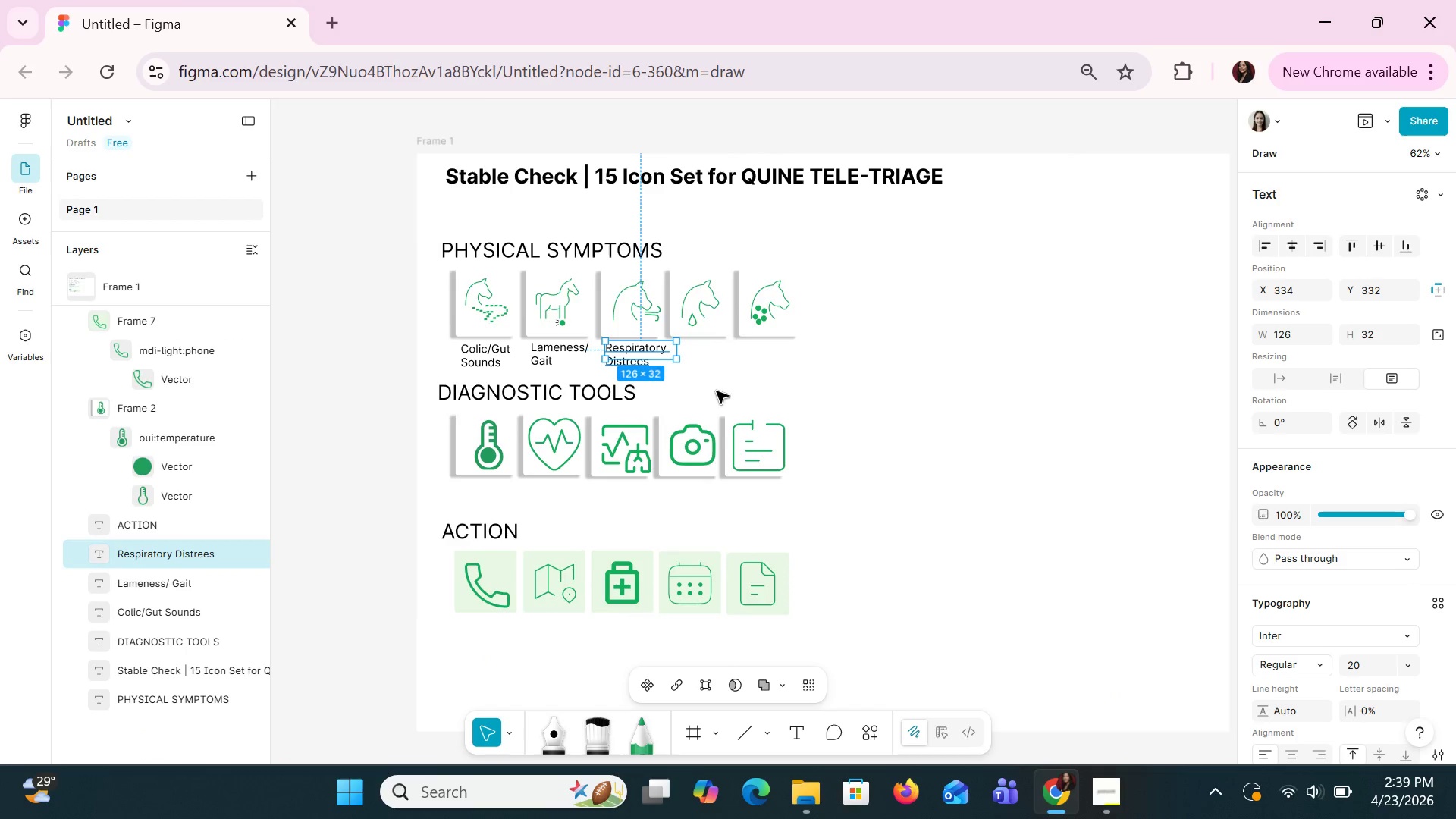 
key(Control+V)
 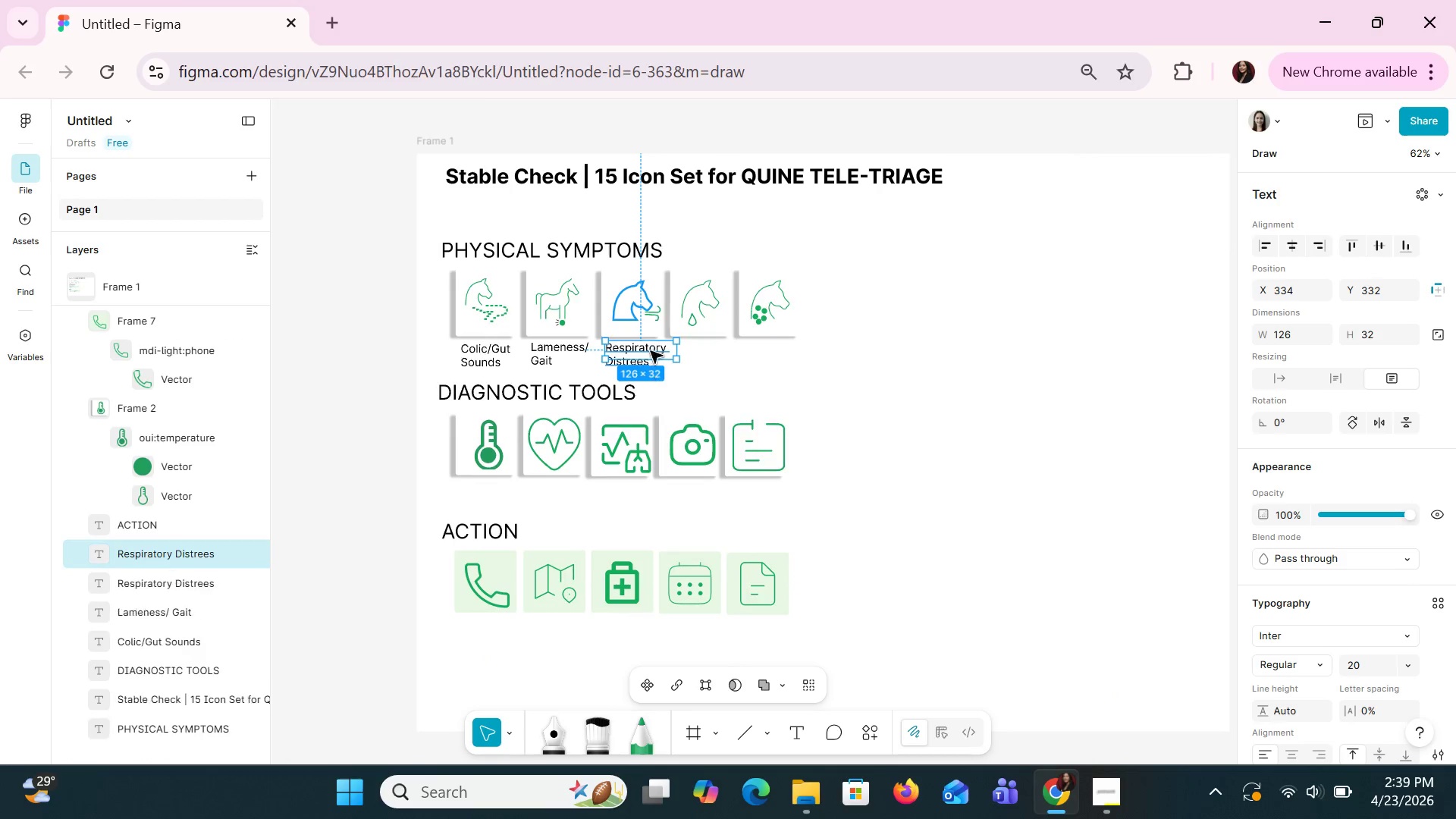 
left_click_drag(start_coordinate=[650, 350], to_coordinate=[716, 354])
 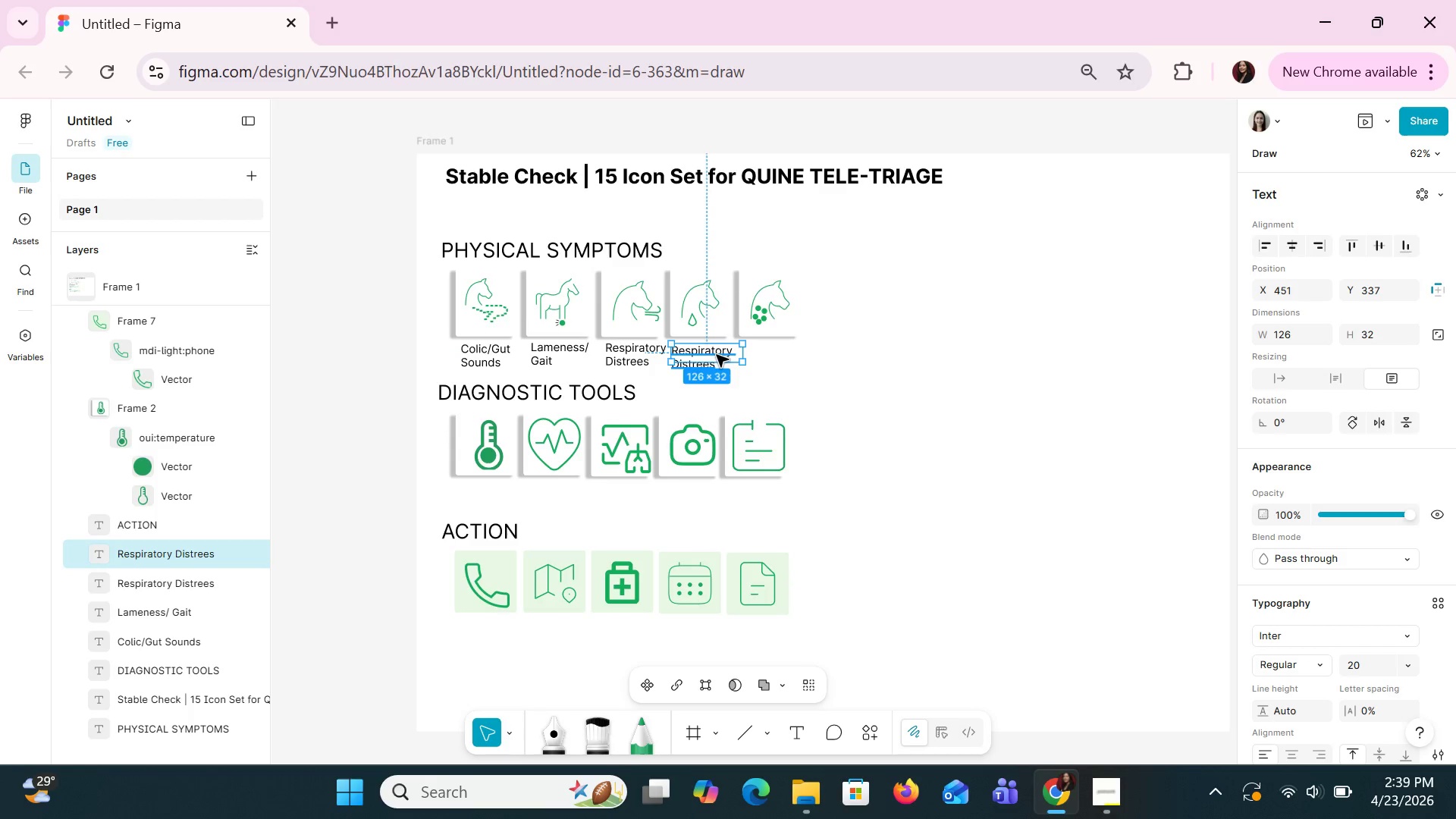 
double_click([716, 354])
 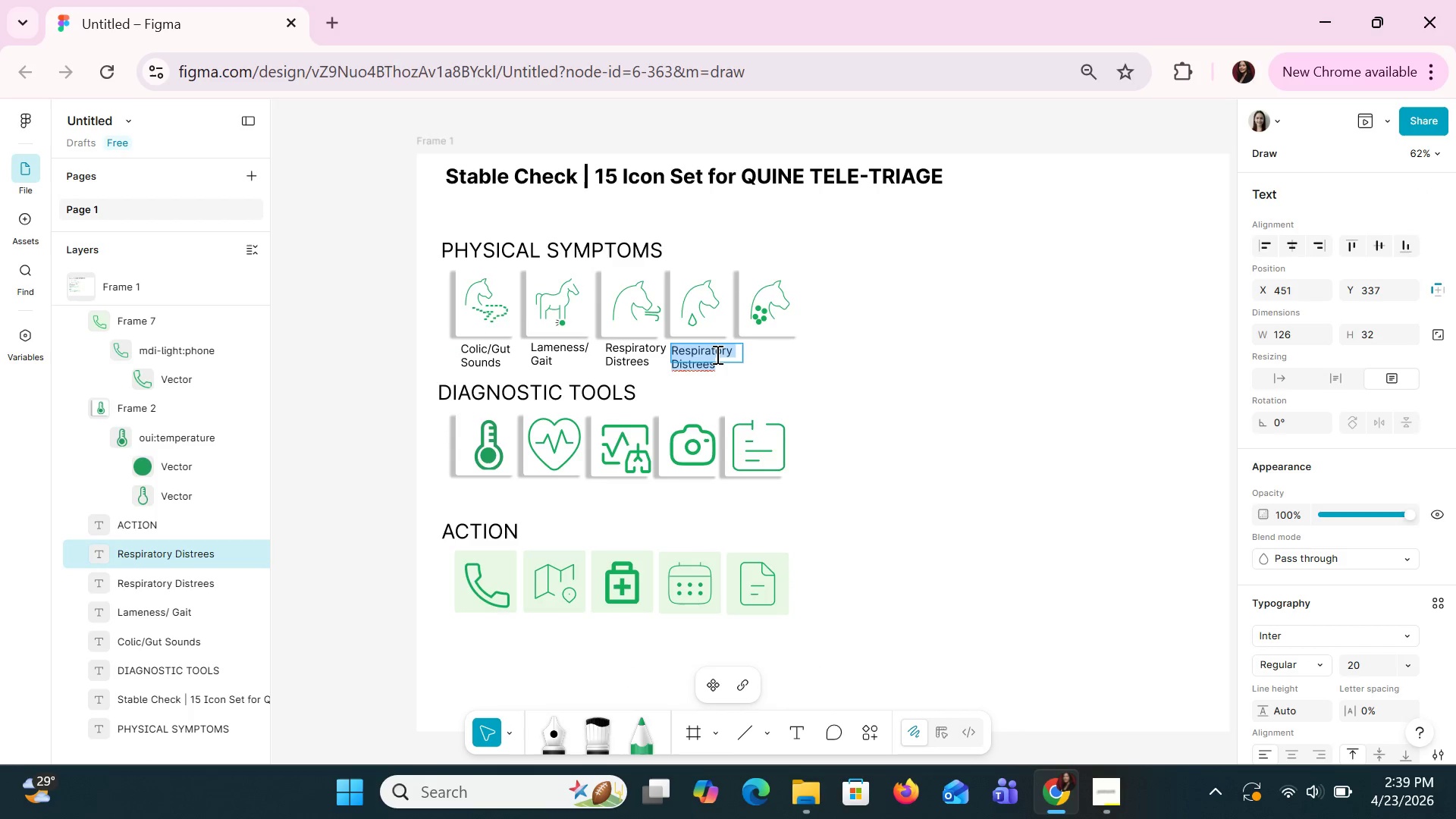 
type(Fever/Leg)
key(Backspace)
type(thargy)
 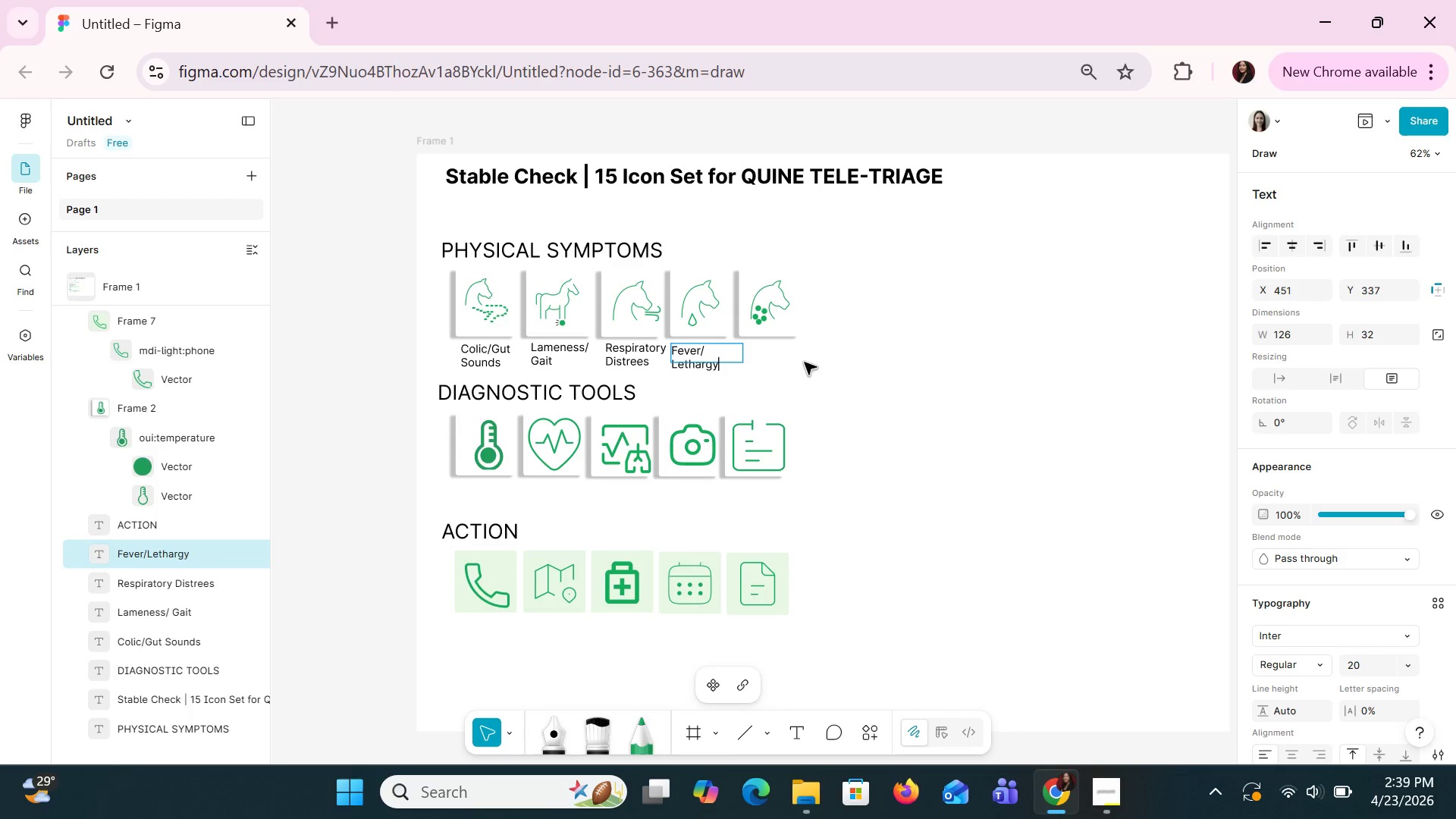 
left_click([943, 419])
 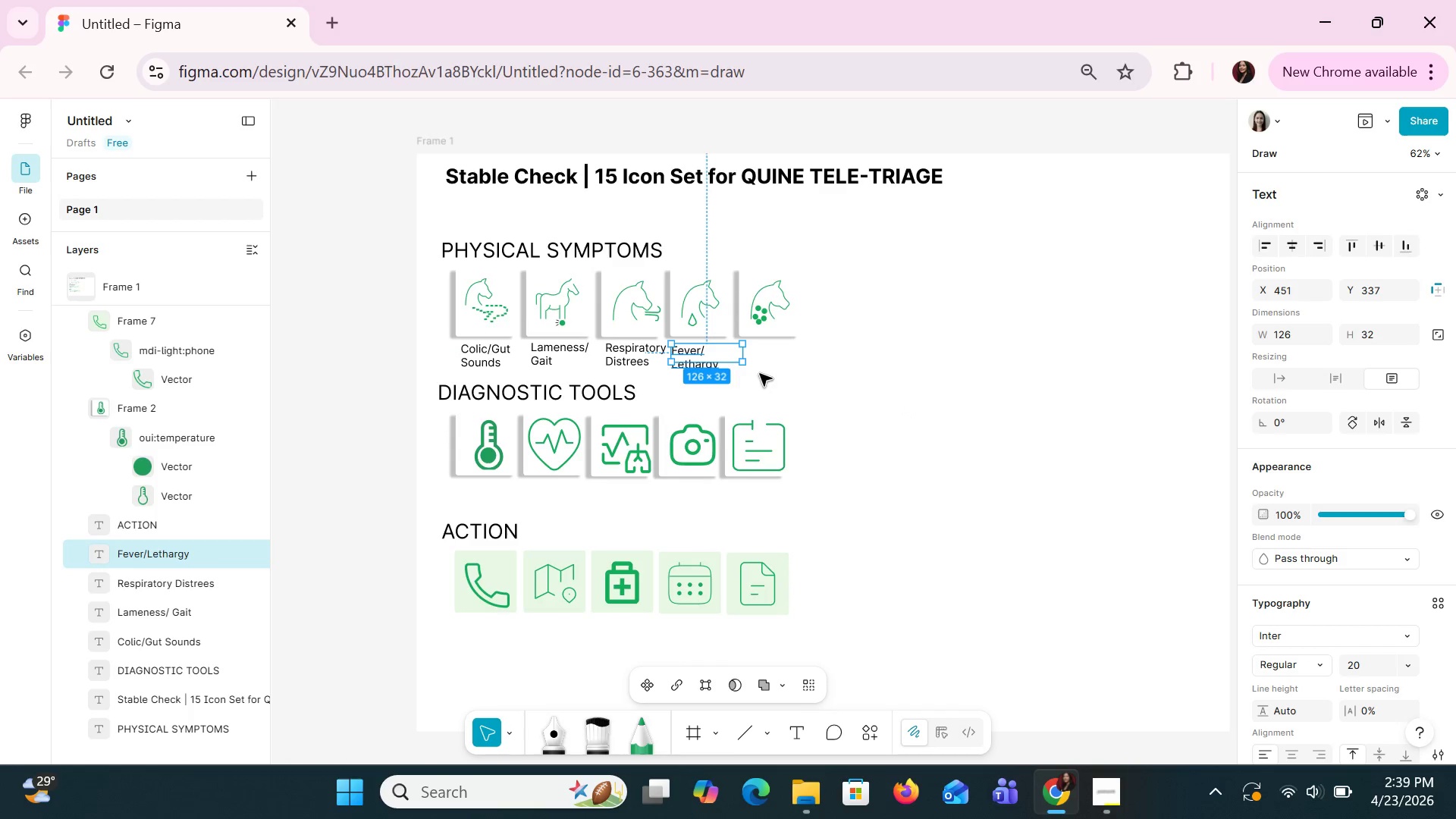 
key(Control+C)
 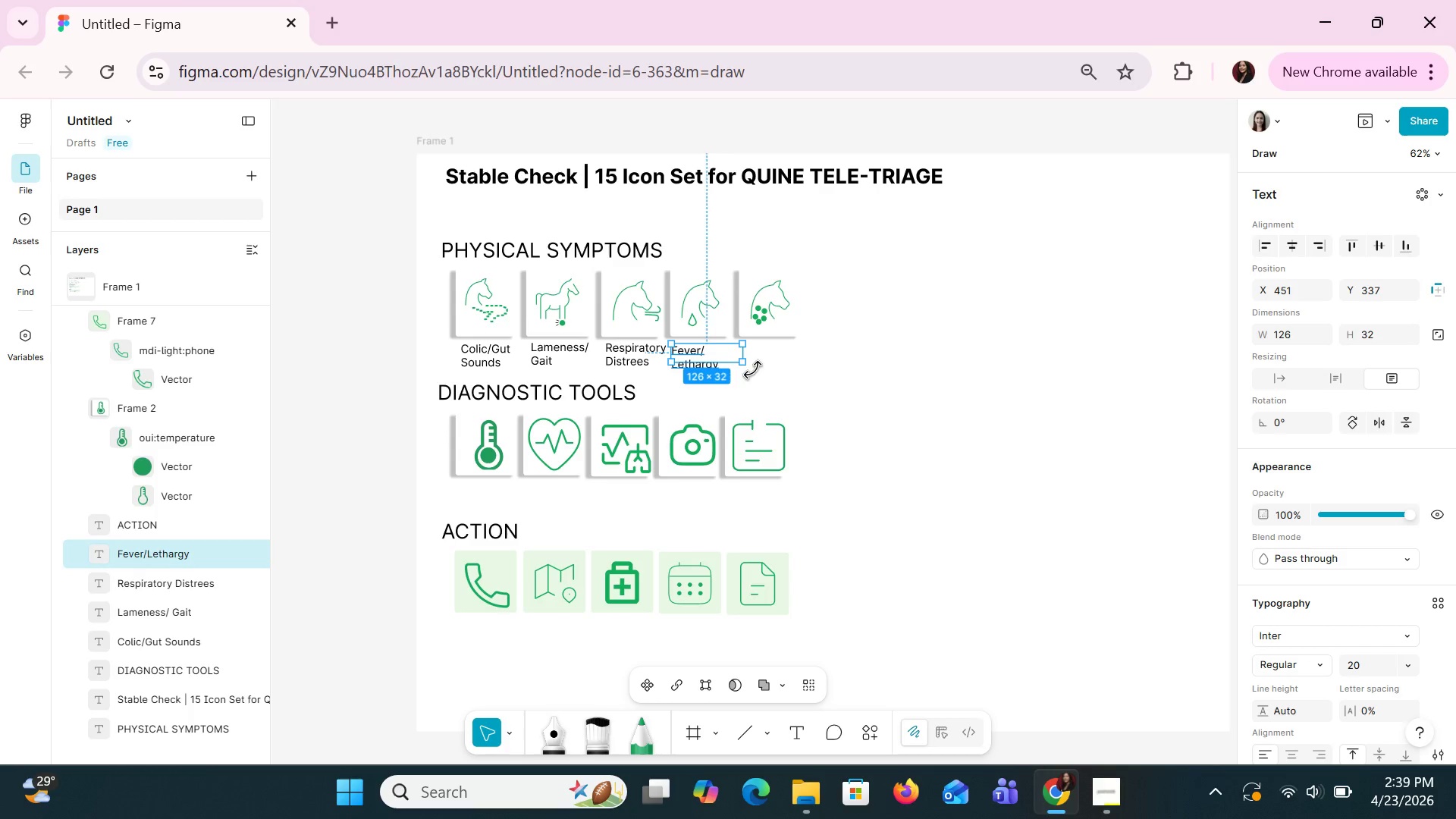 
key(Control+V)
 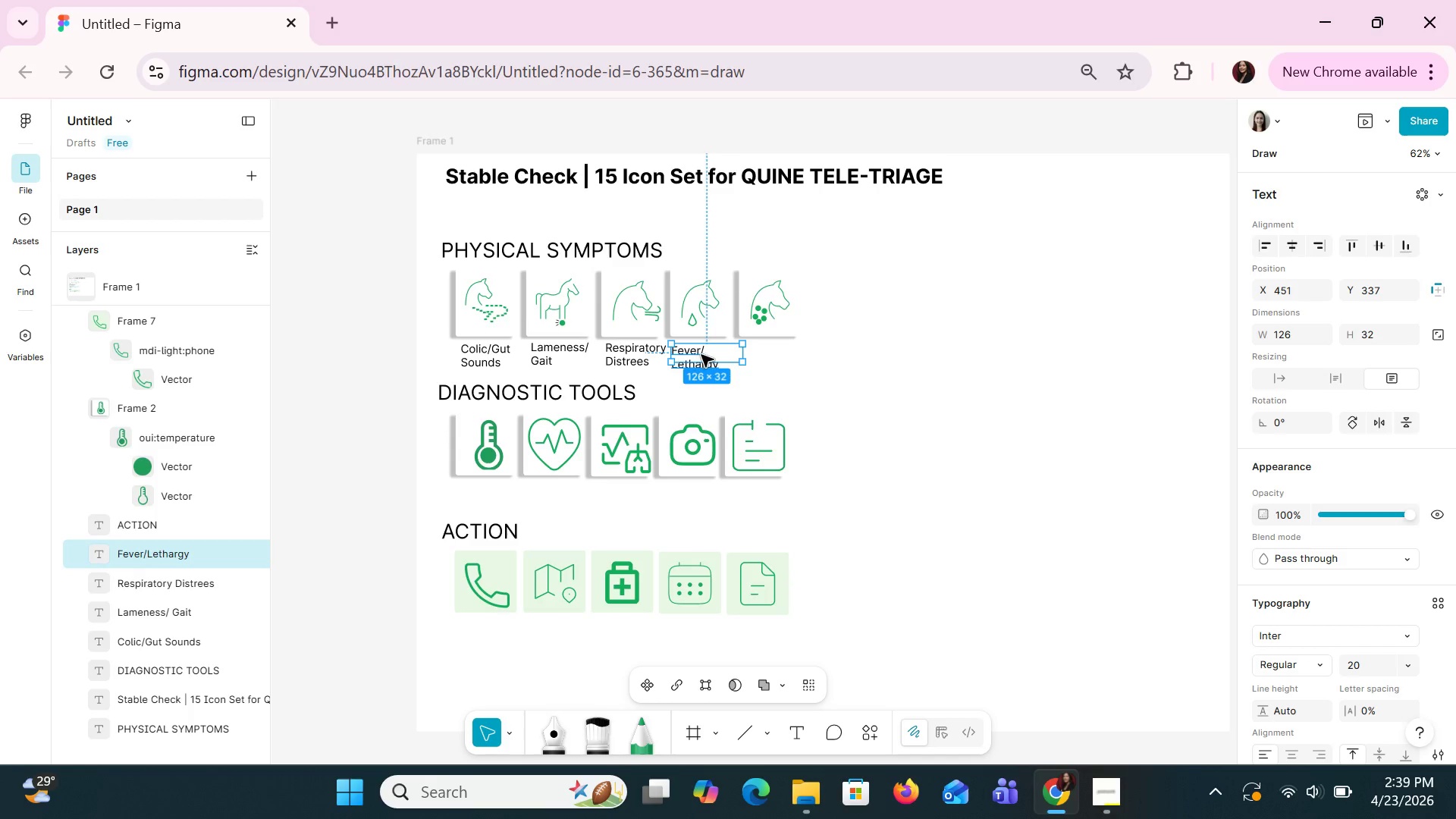 
left_click_drag(start_coordinate=[702, 354], to_coordinate=[774, 350])
 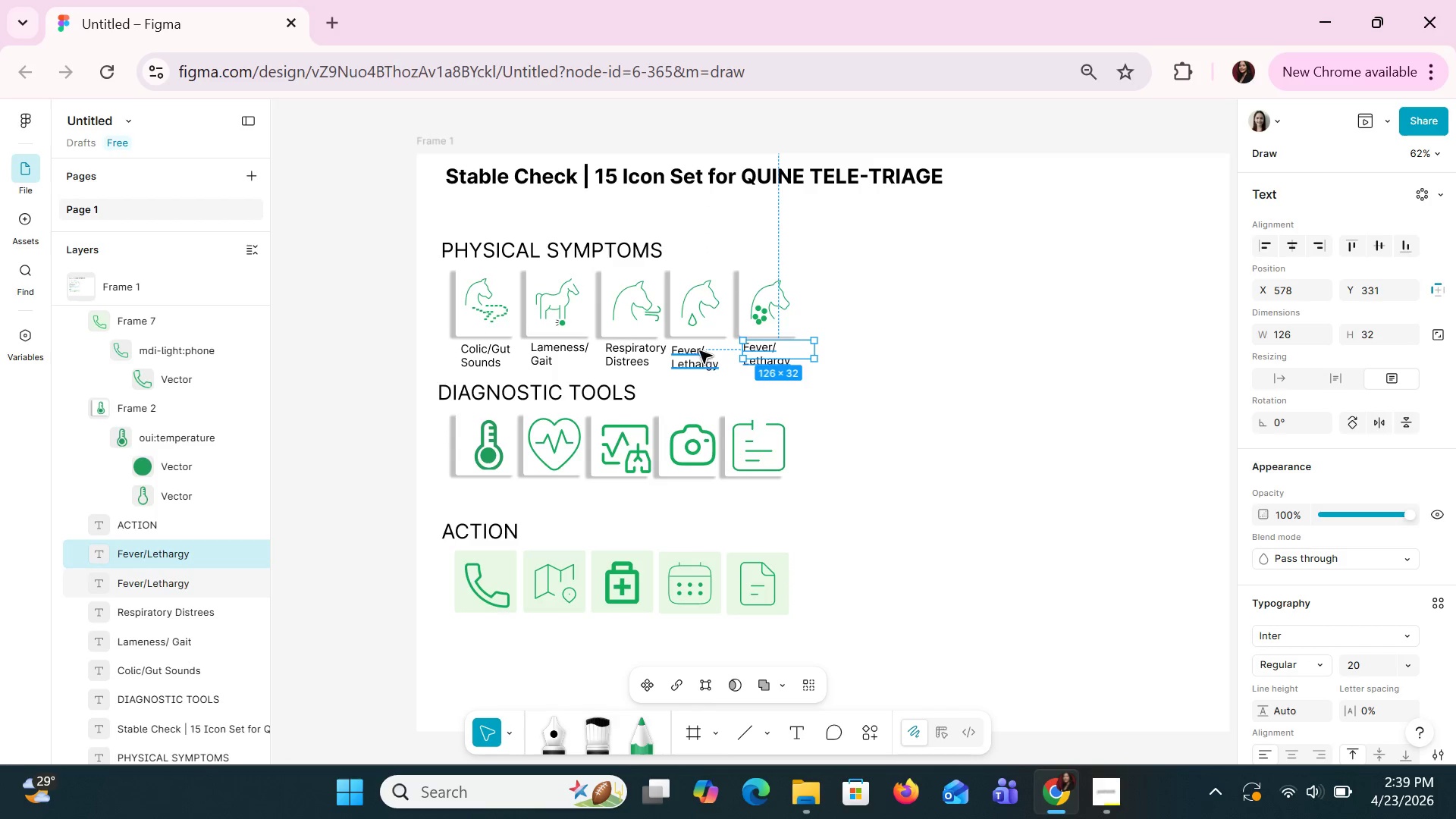 
left_click_drag(start_coordinate=[699, 350], to_coordinate=[711, 348])
 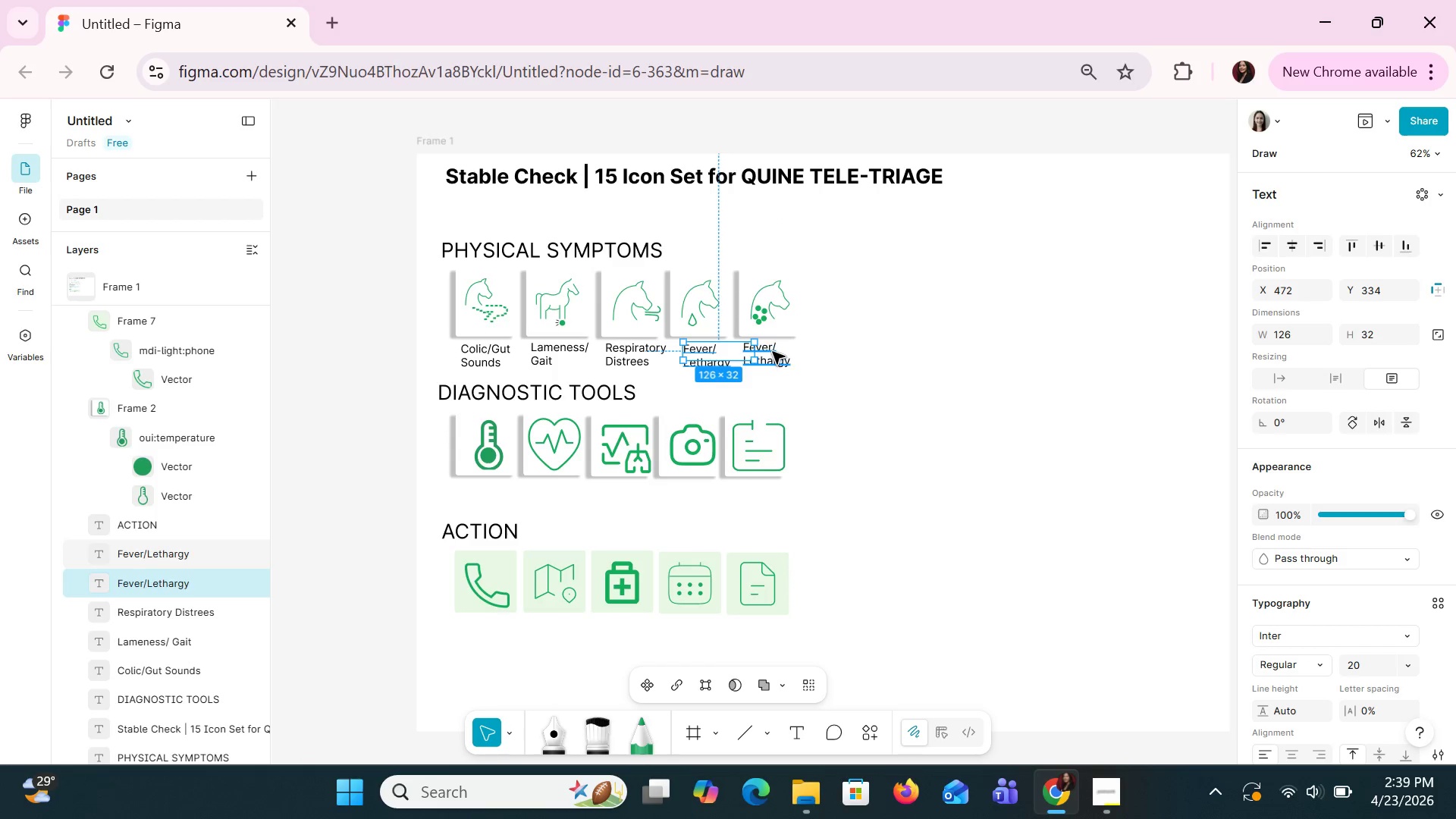 
double_click([772, 351])
 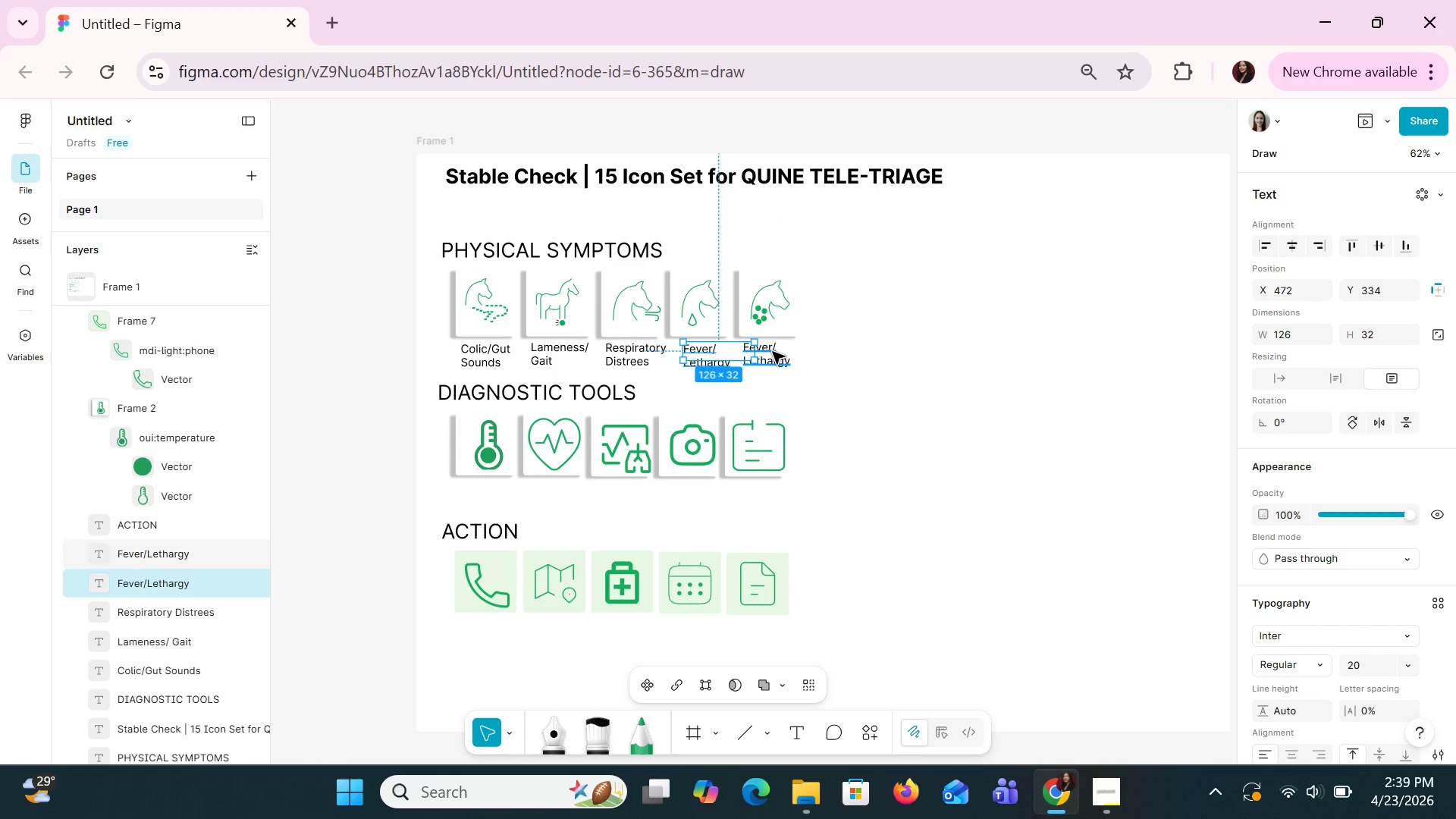 
type(Skin coat.)
 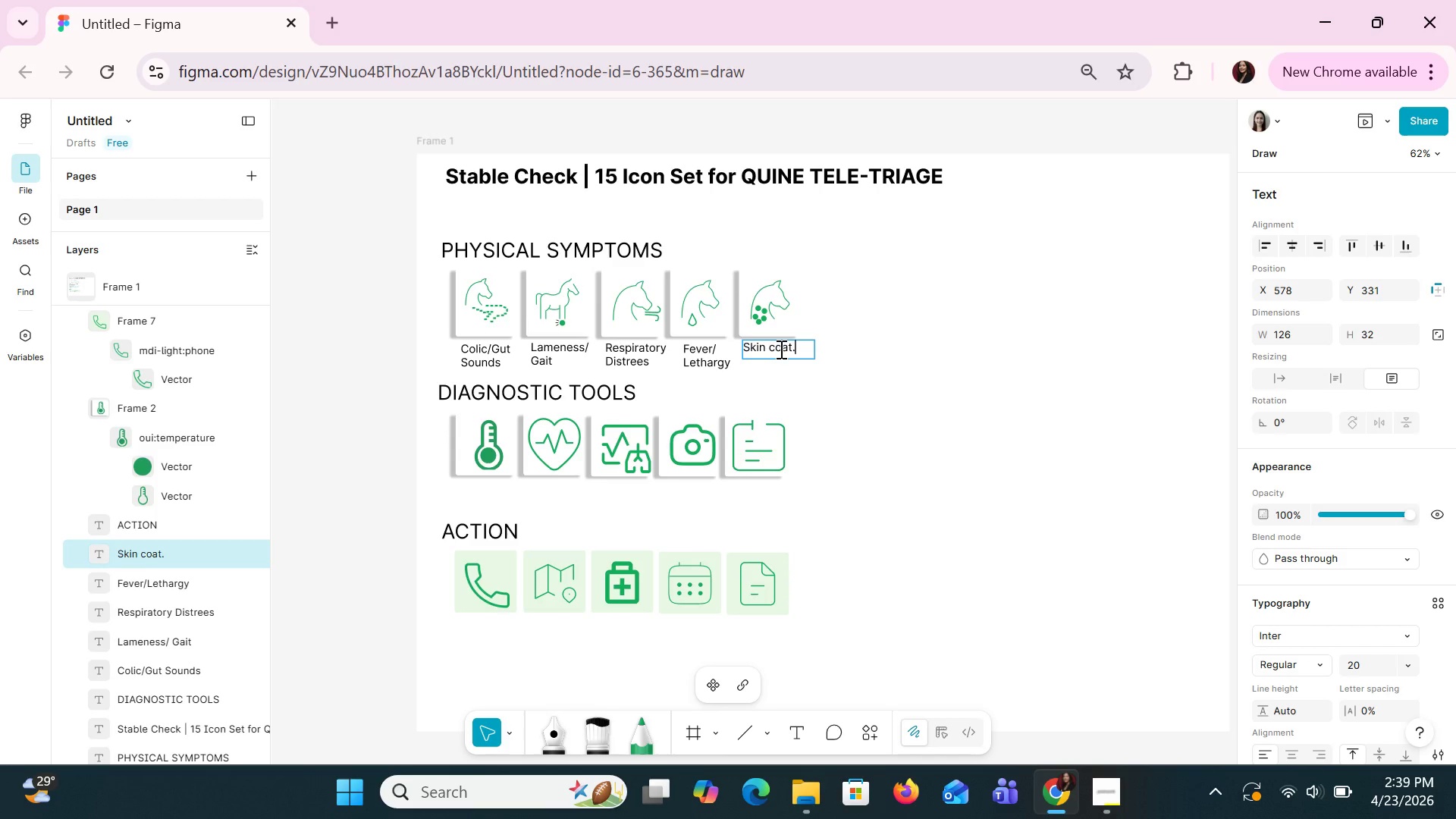 
left_click([801, 353])
 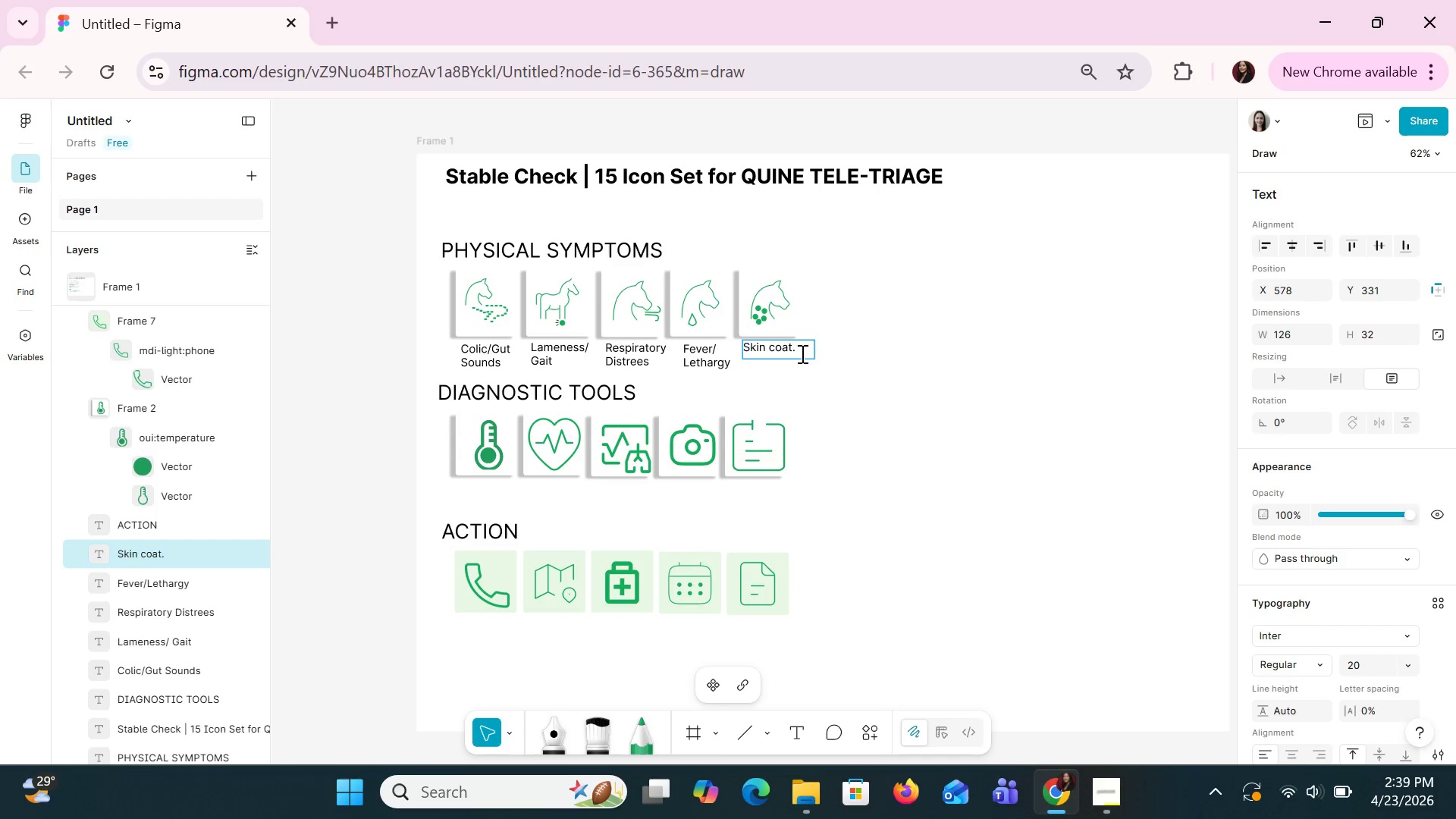 
key(Backspace)
key(Backspace)
key(Backspace)
key(Backspace)
key(Backspace)
key(Backspace)
key(Backspace)
type(n/ COat Issues)
key(Backspace)
key(Backspace)
key(Backspace)
key(Backspace)
key(Backspace)
key(Backspace)
key(Backspace)
key(Backspace)
key(Backspace)
key(Backspace)
key(Backspace)
type(Coat Isse)
key(Backspace)
type(ues)
 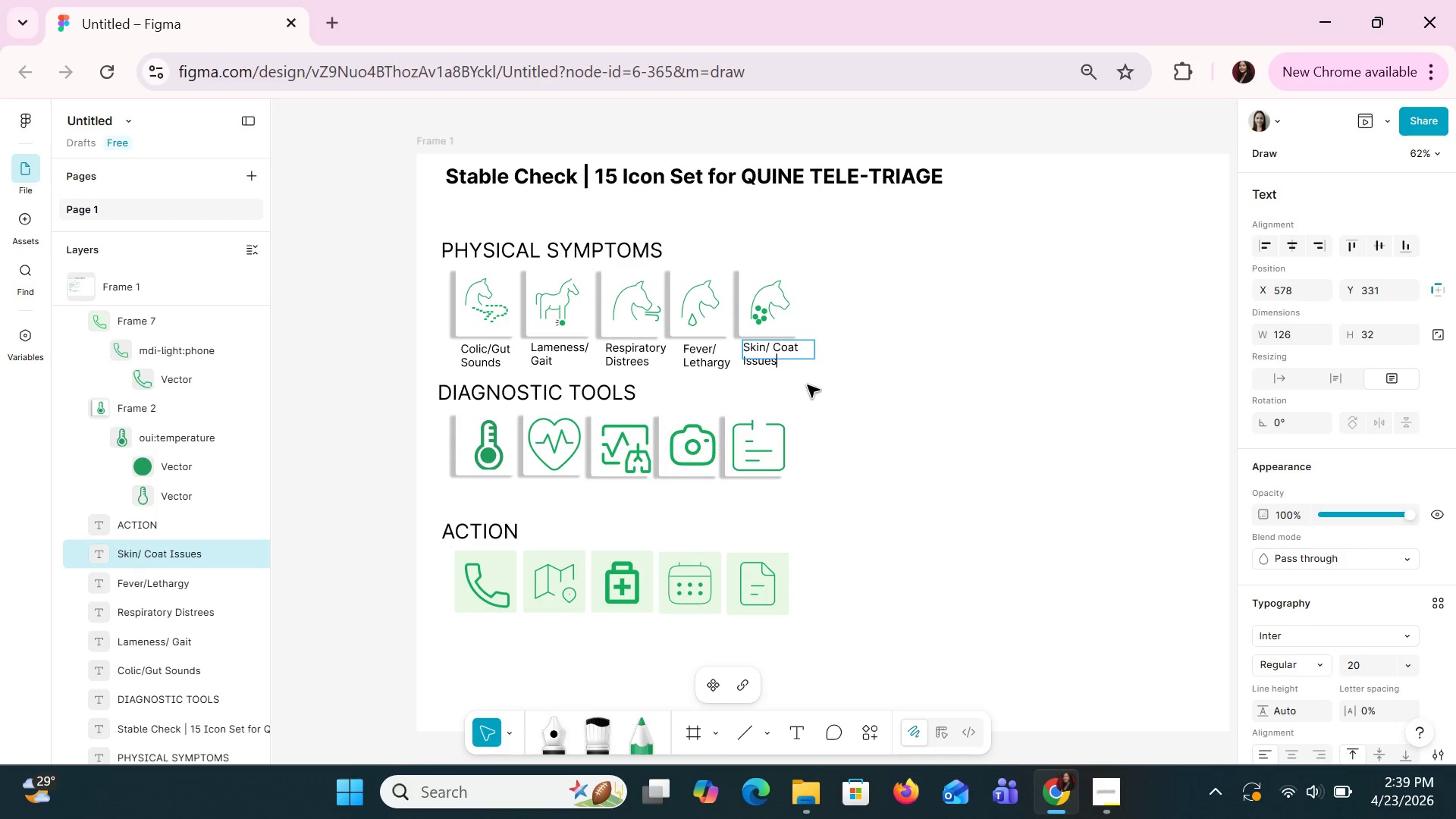 
left_click([843, 484])